 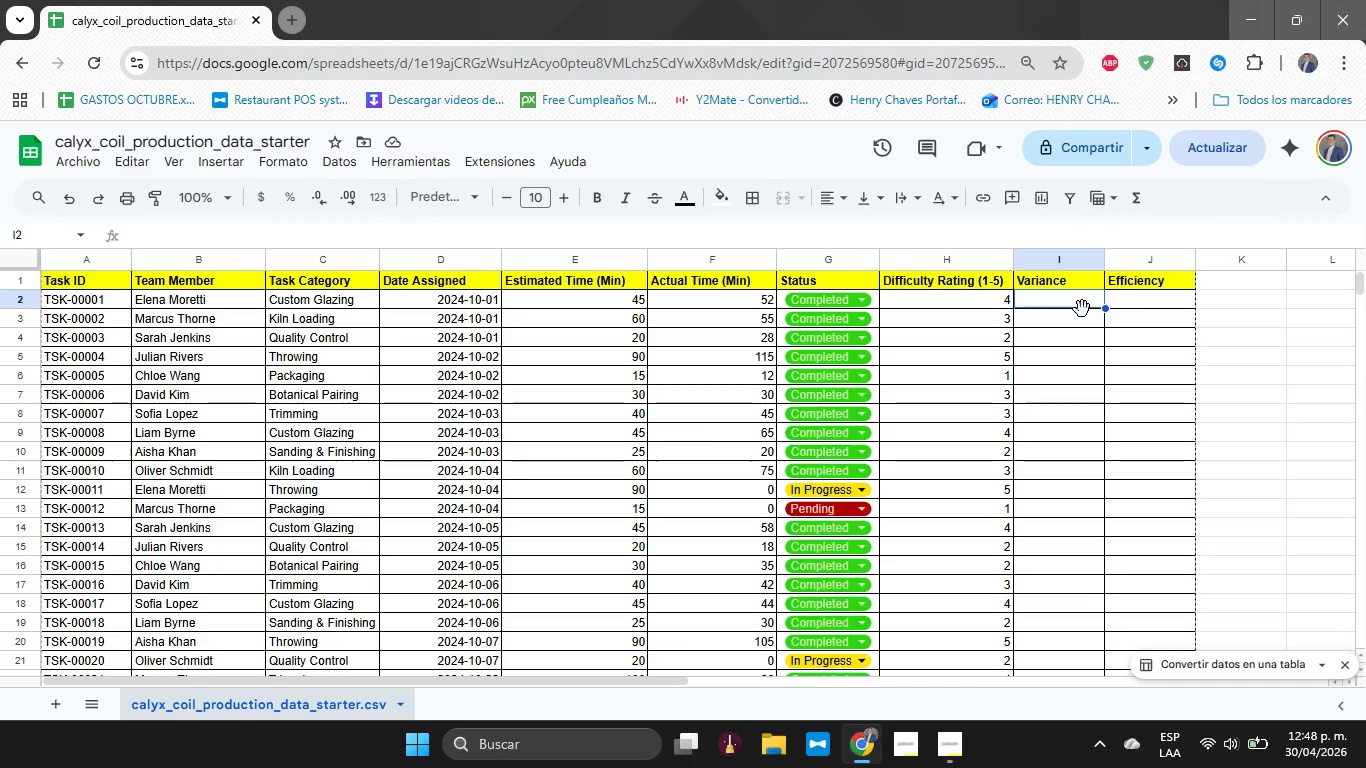 
type()F2-E2)
 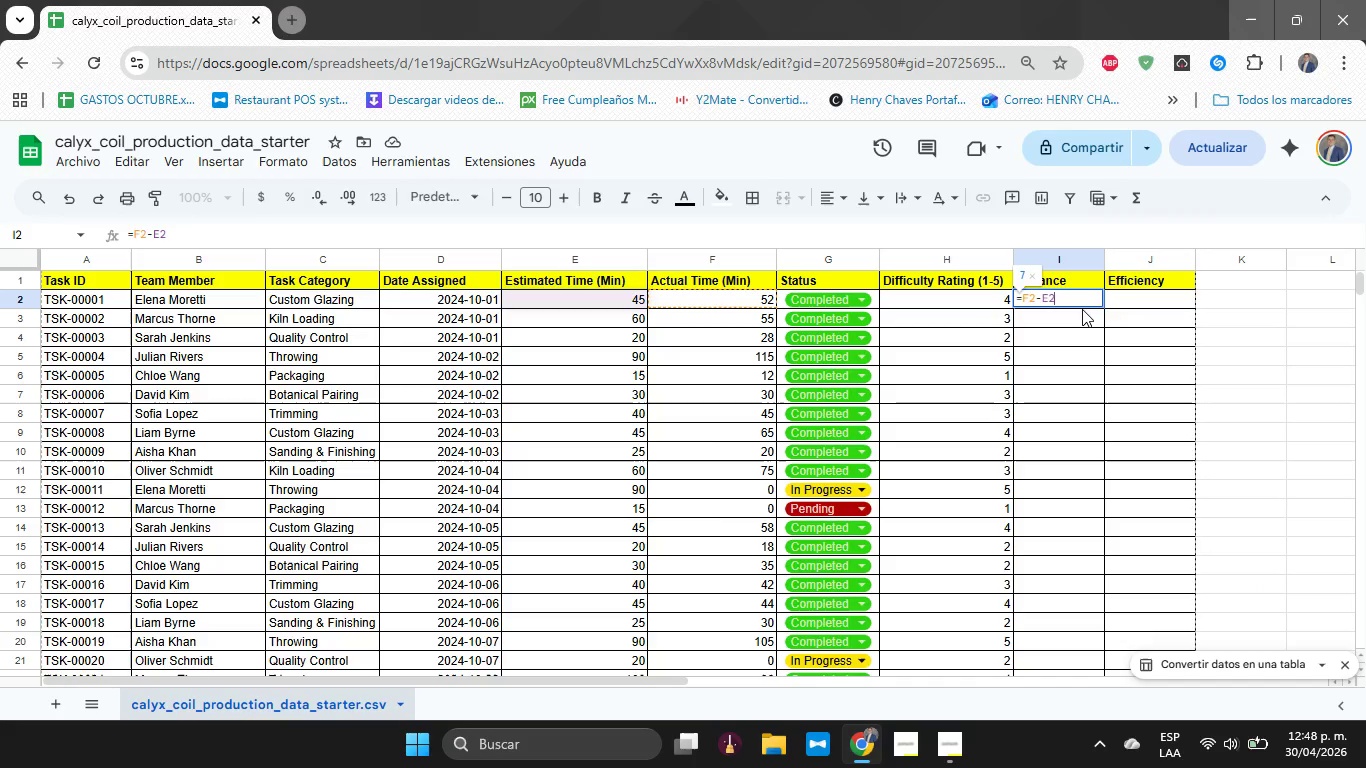 
key(Enter)
 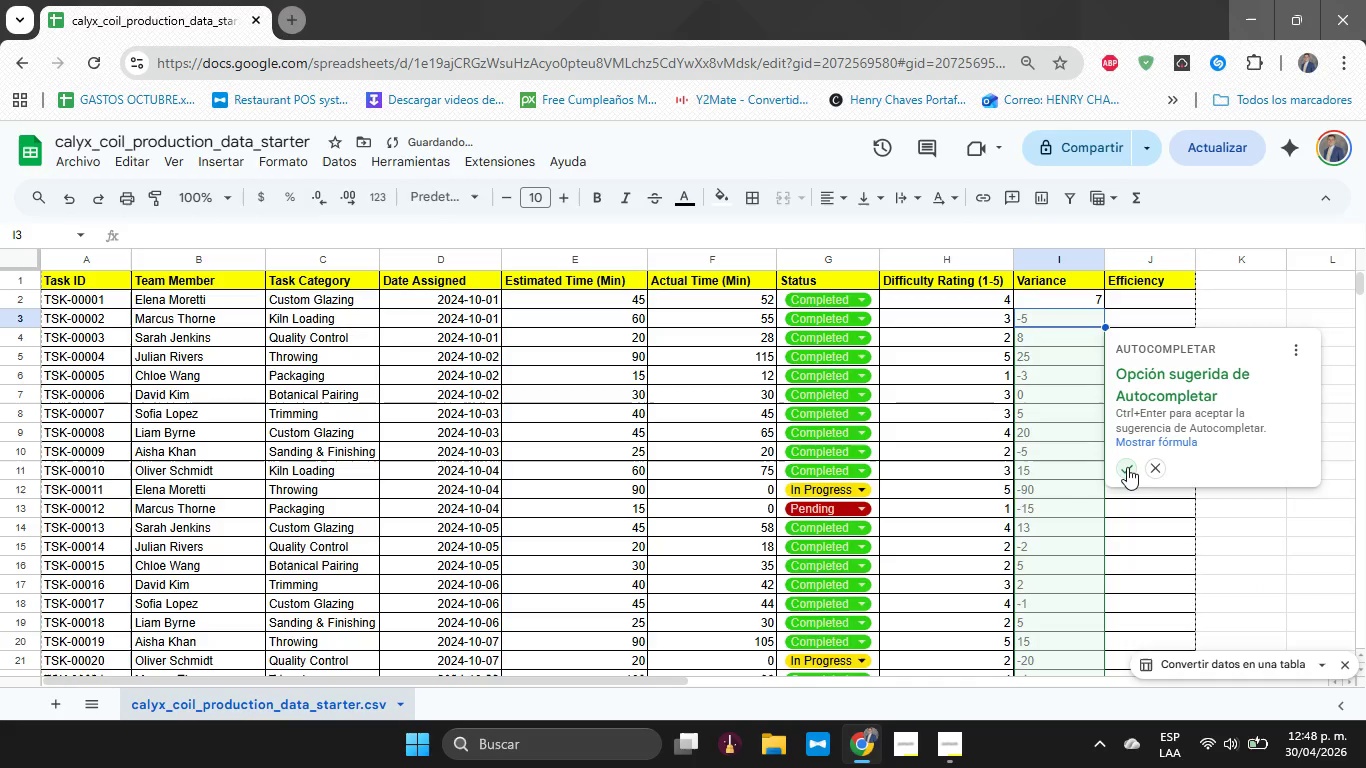 
left_click([1126, 467])
 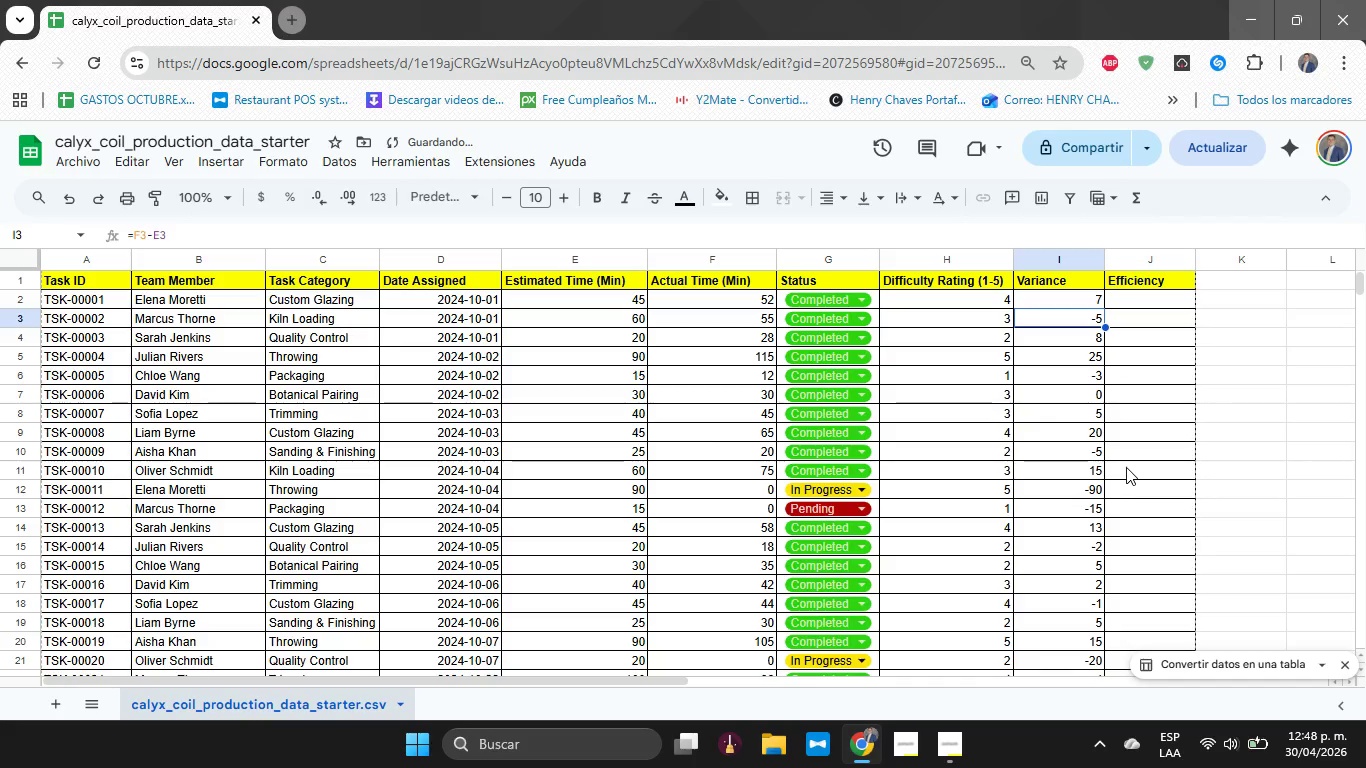 
left_click([1157, 301])
 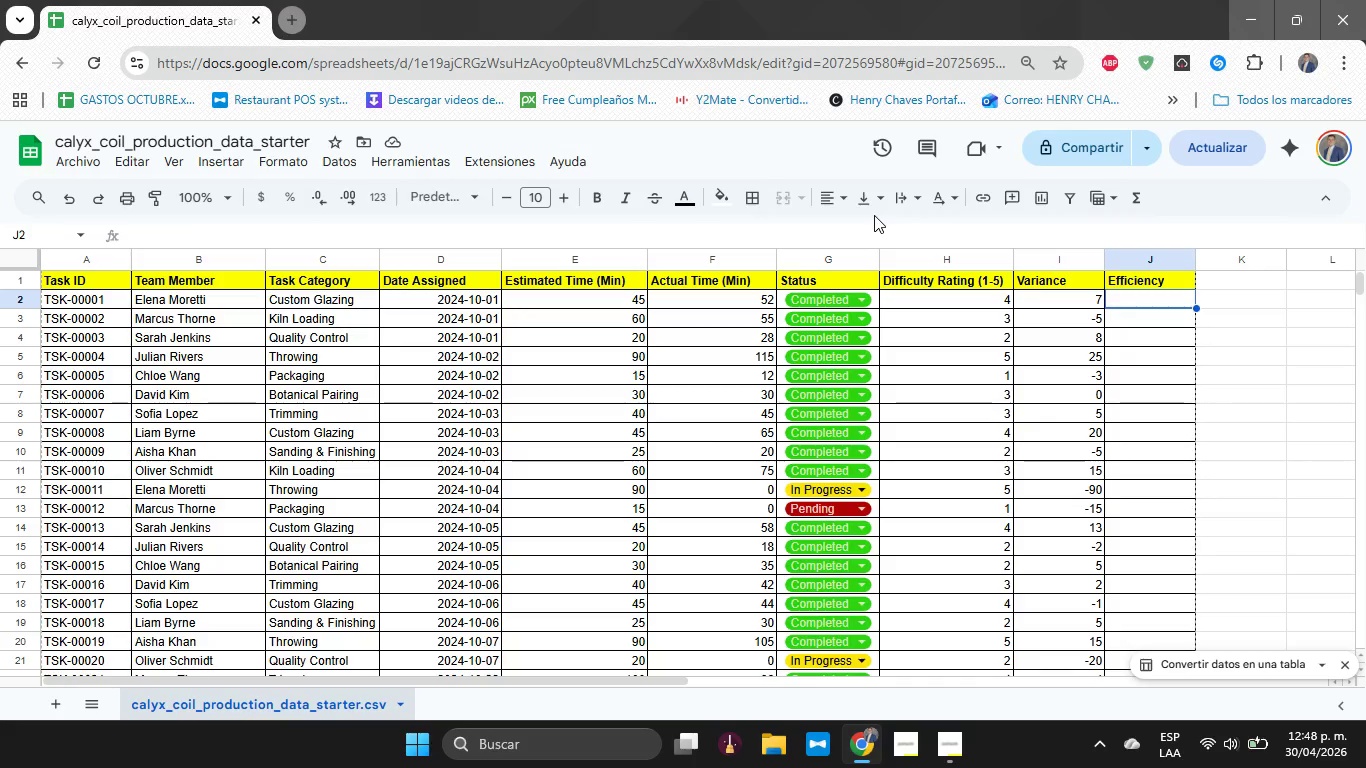 
wait(14.62)
 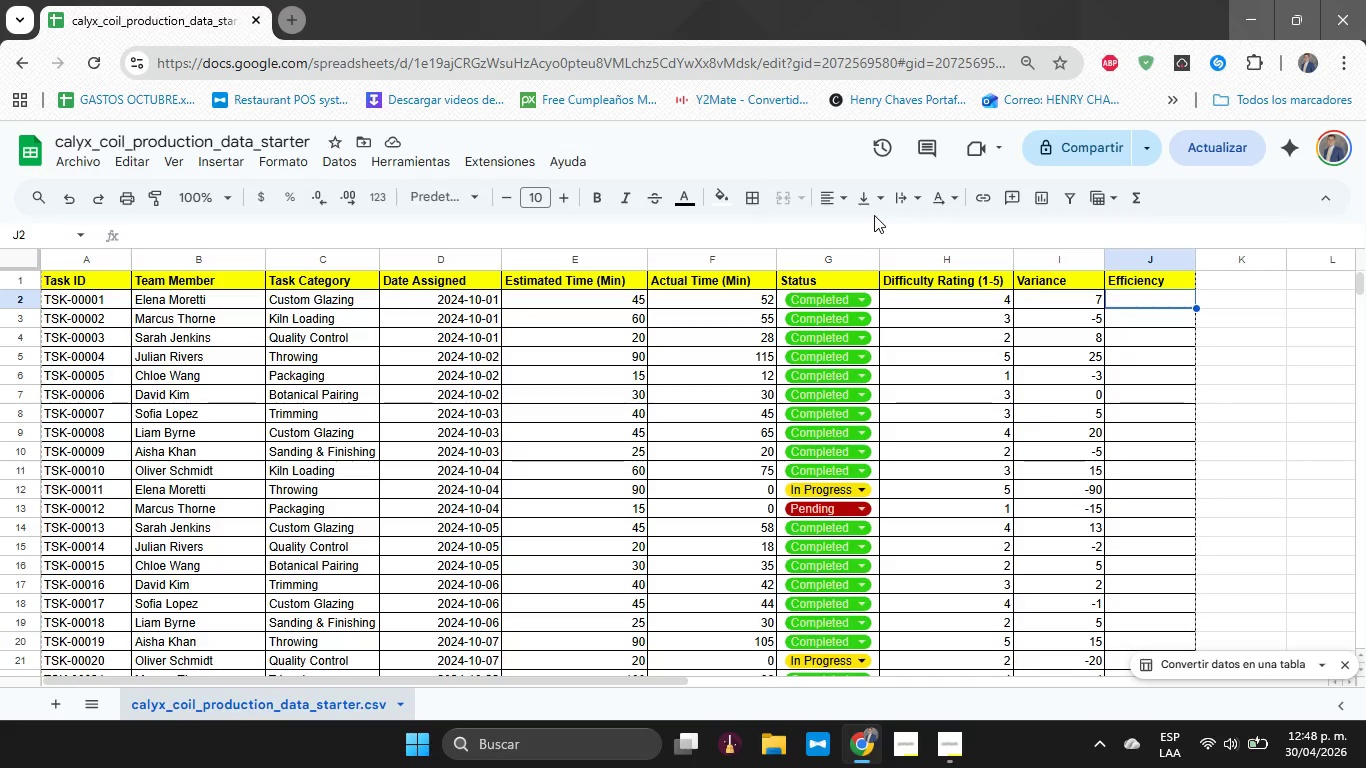 
key(ArrowLeft)
 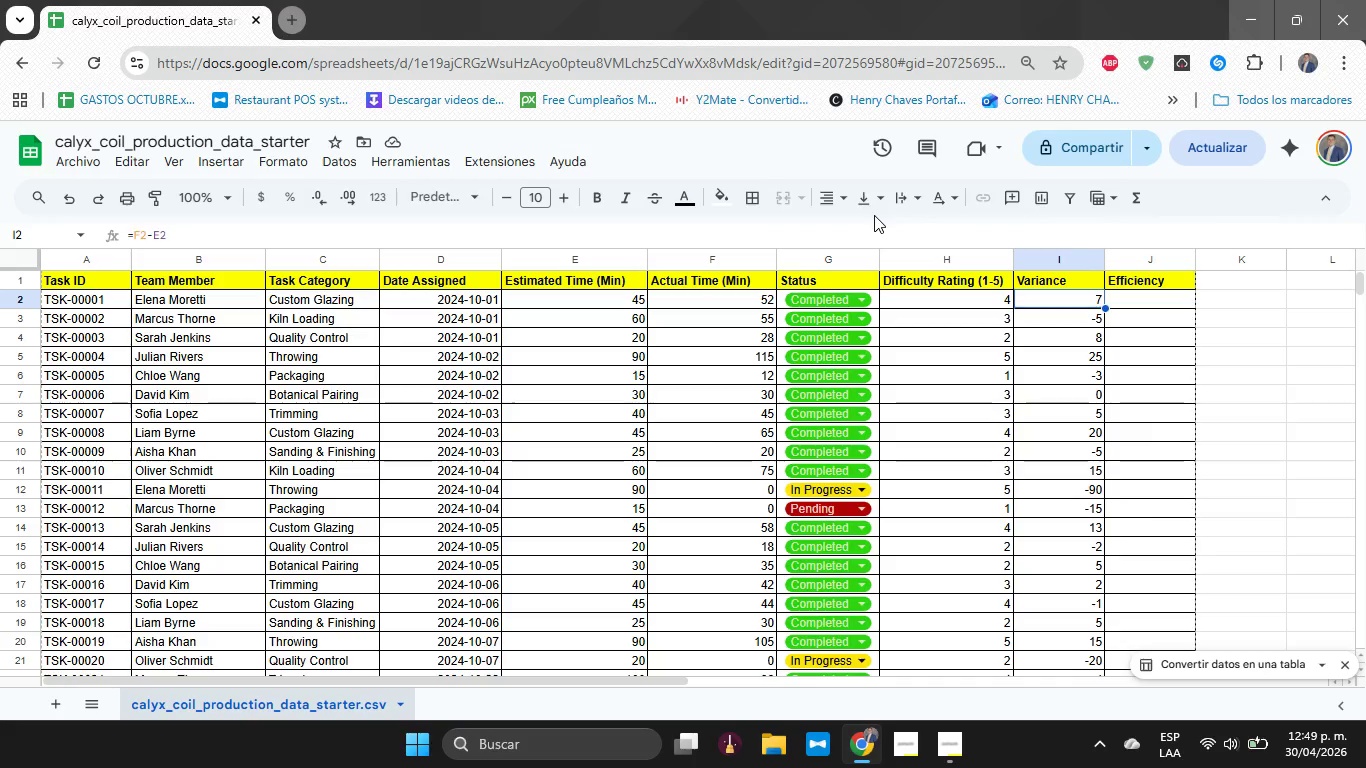 
key(ArrowRight)
 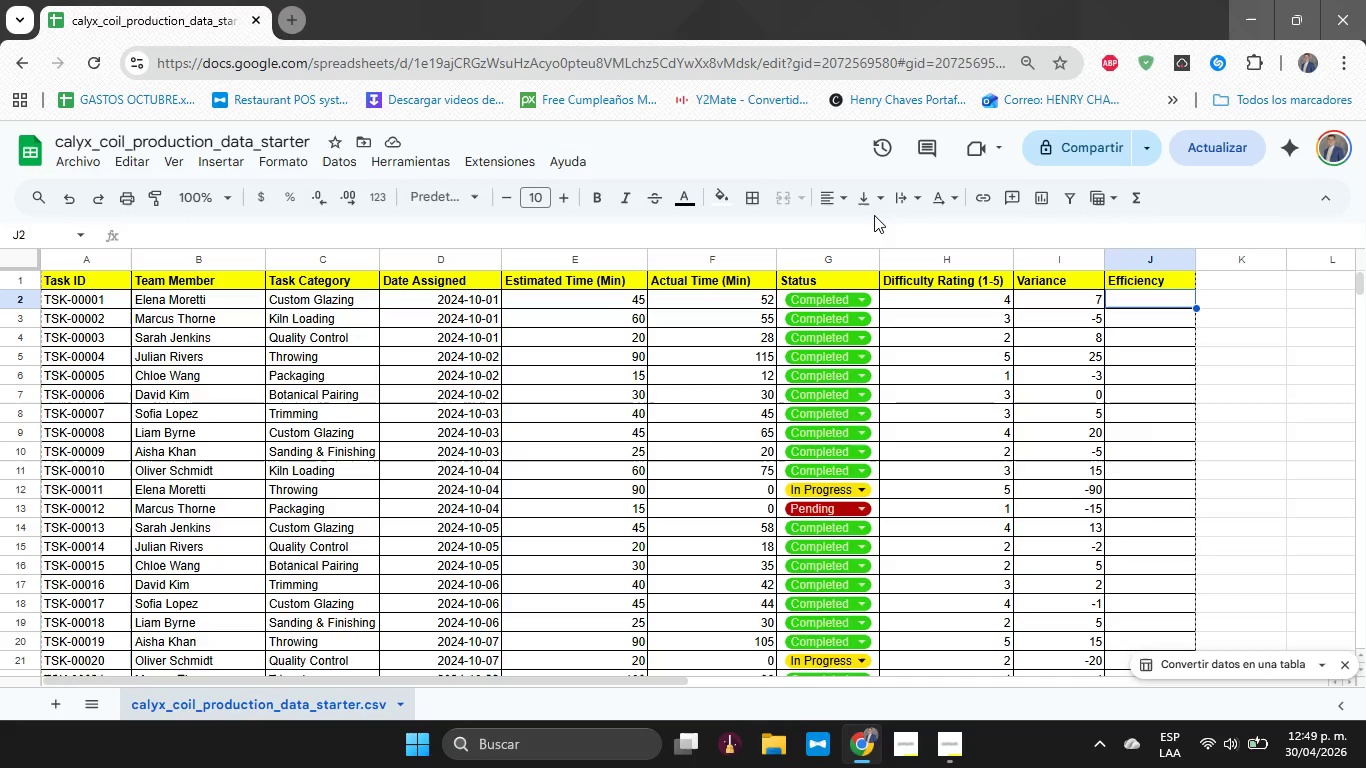 
wait(5.52)
 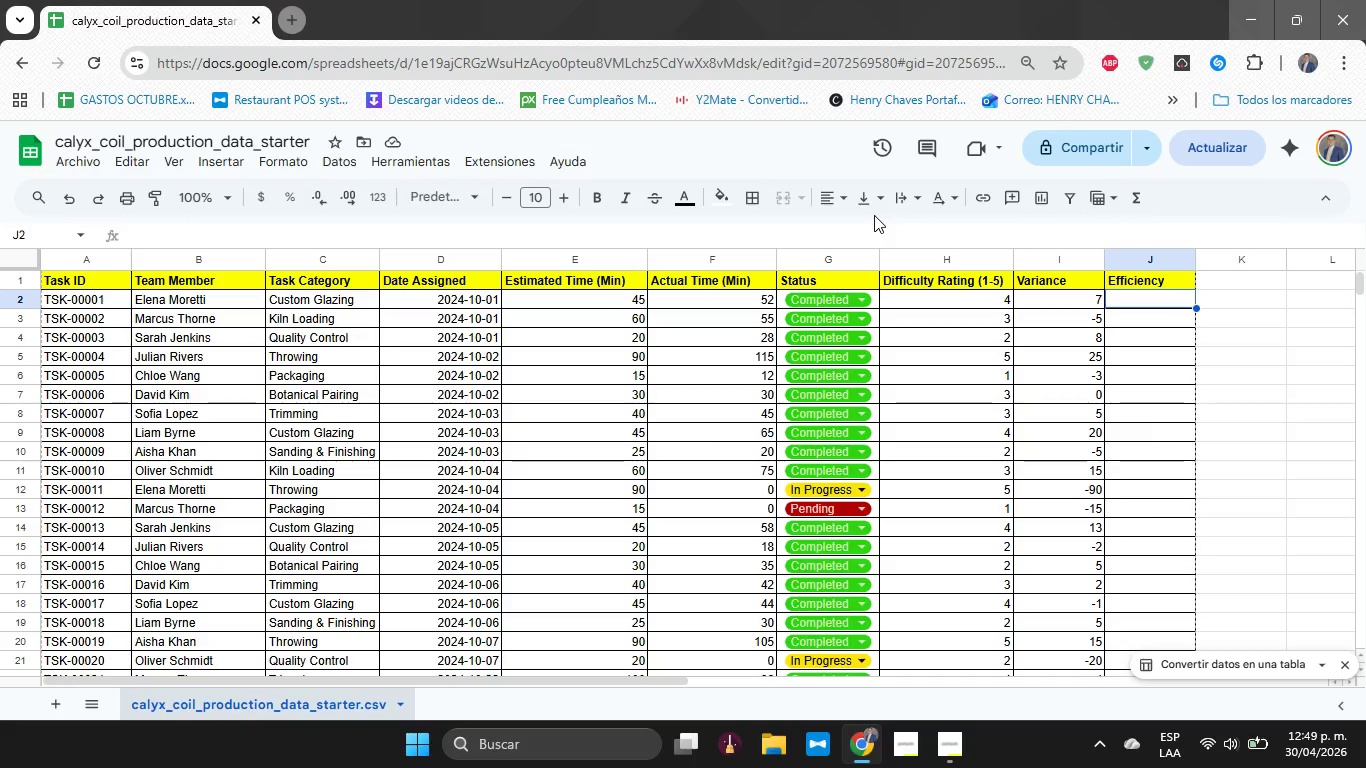 
type()si*f2)0<0<E2&F2()
 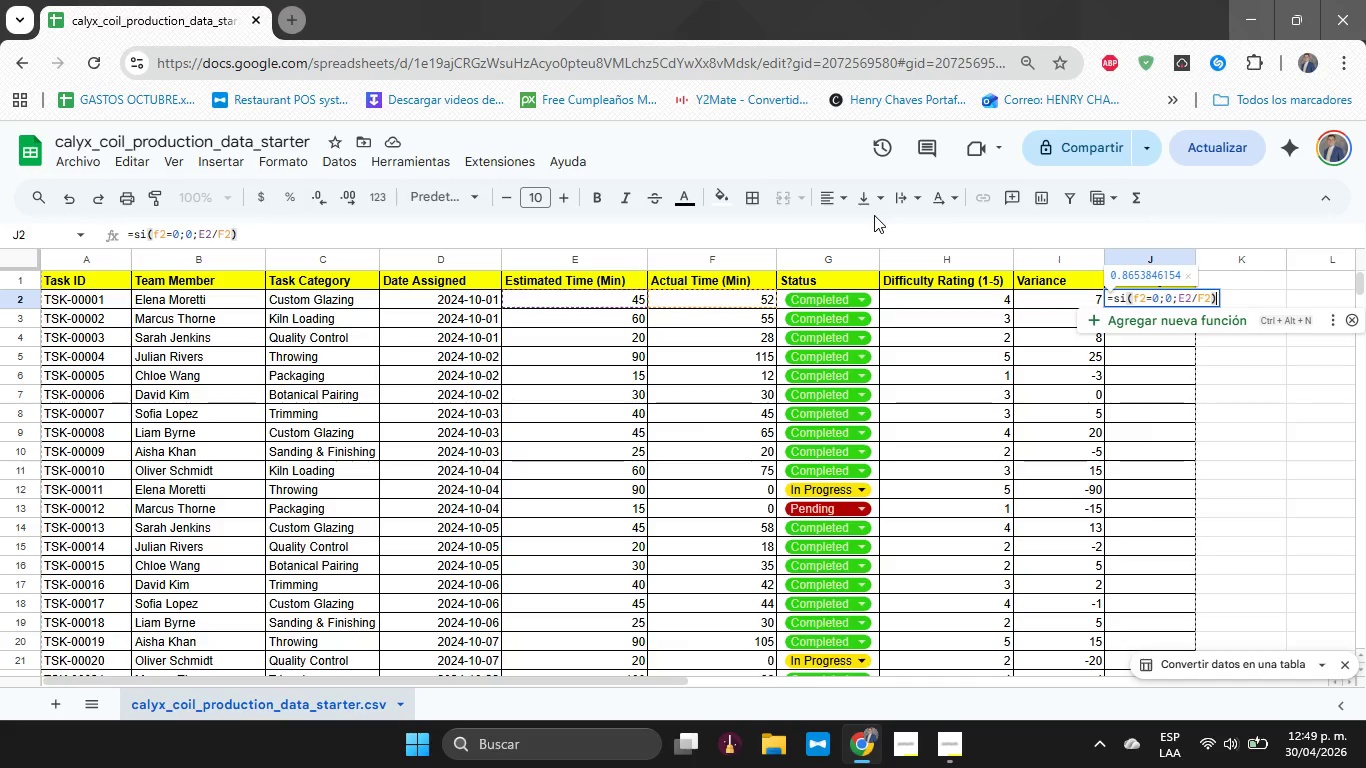 
key(Enter)
 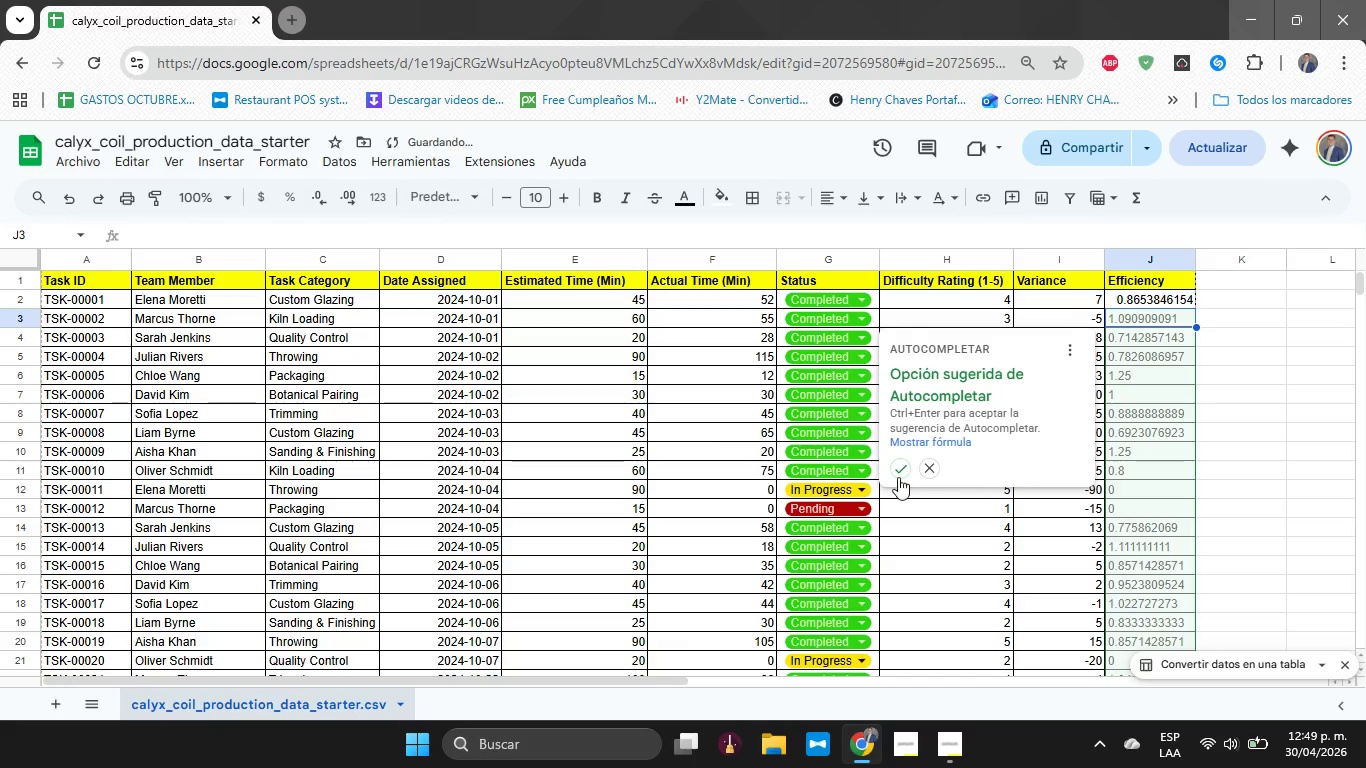 
left_click([895, 470])
 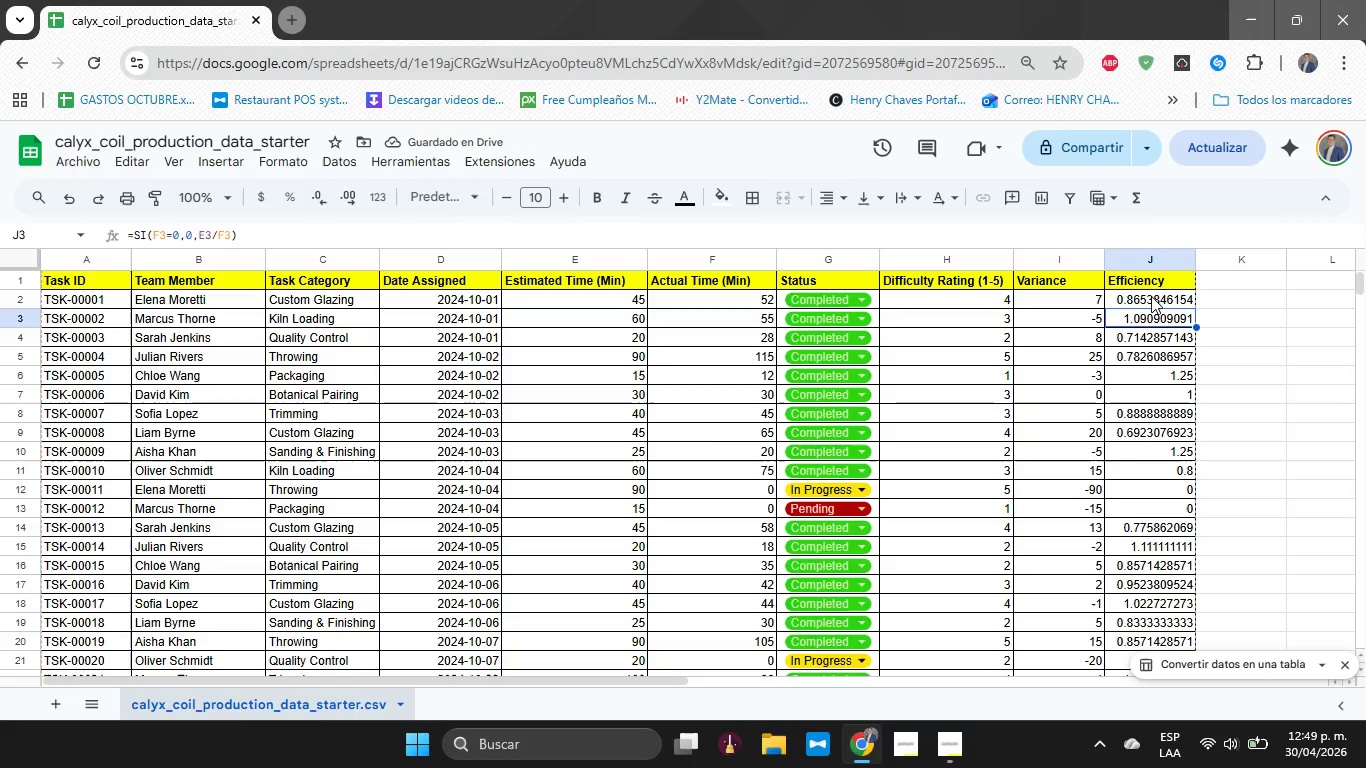 
wait(6.44)
 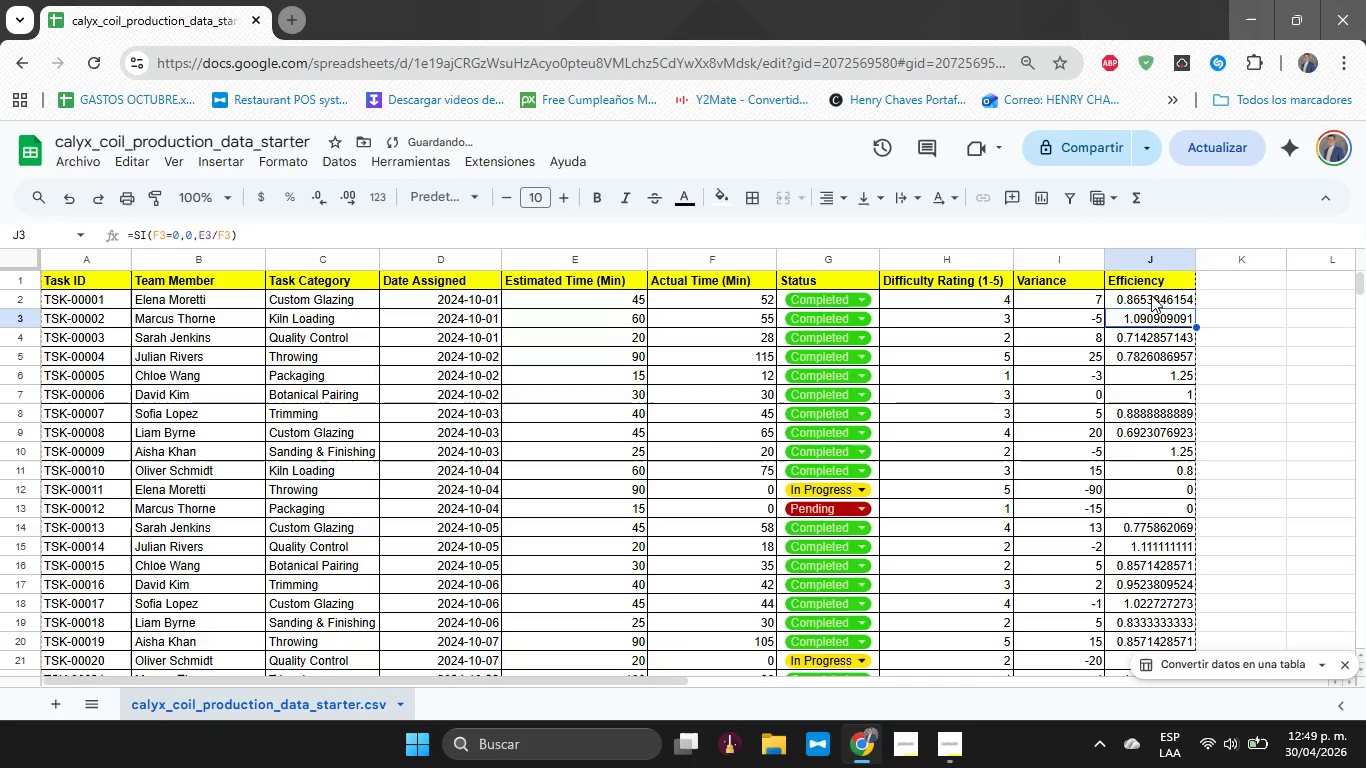 
left_click([1151, 296])
 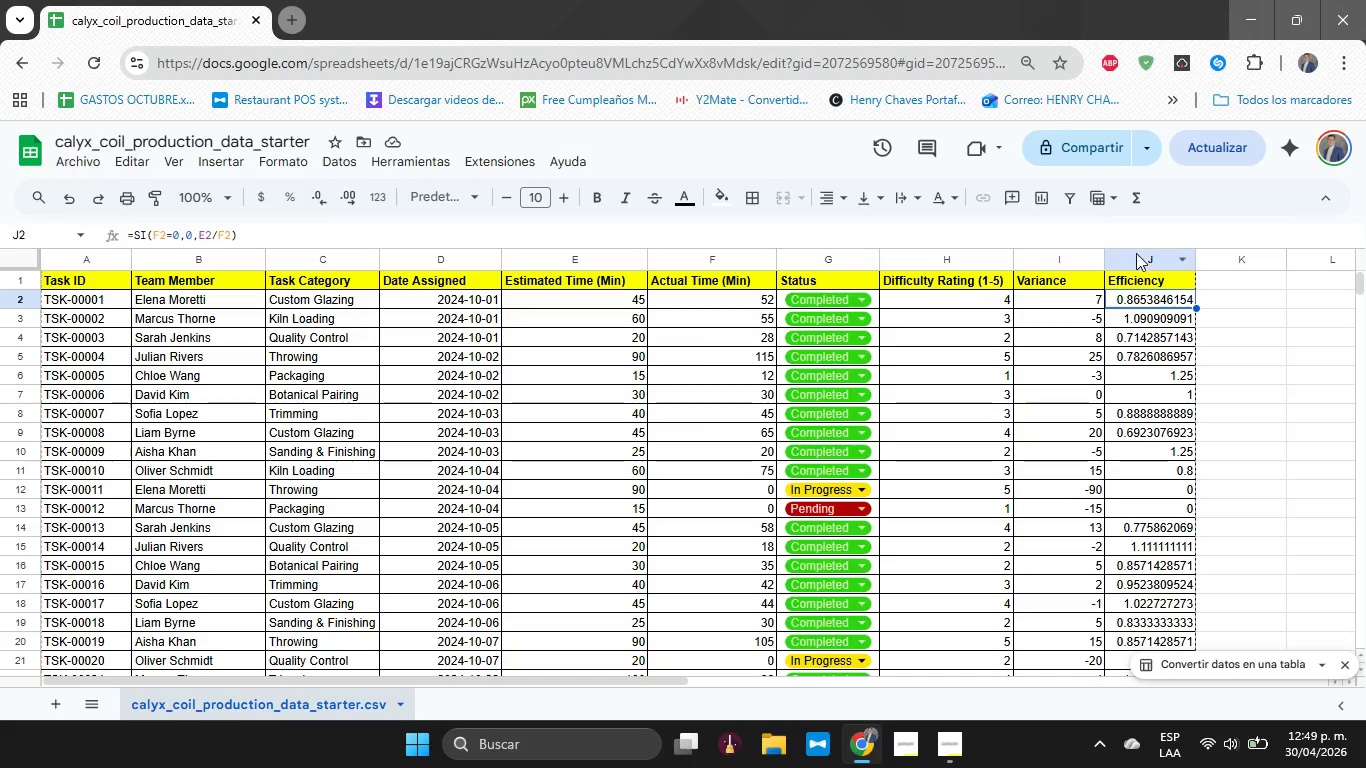 
left_click([1138, 255])
 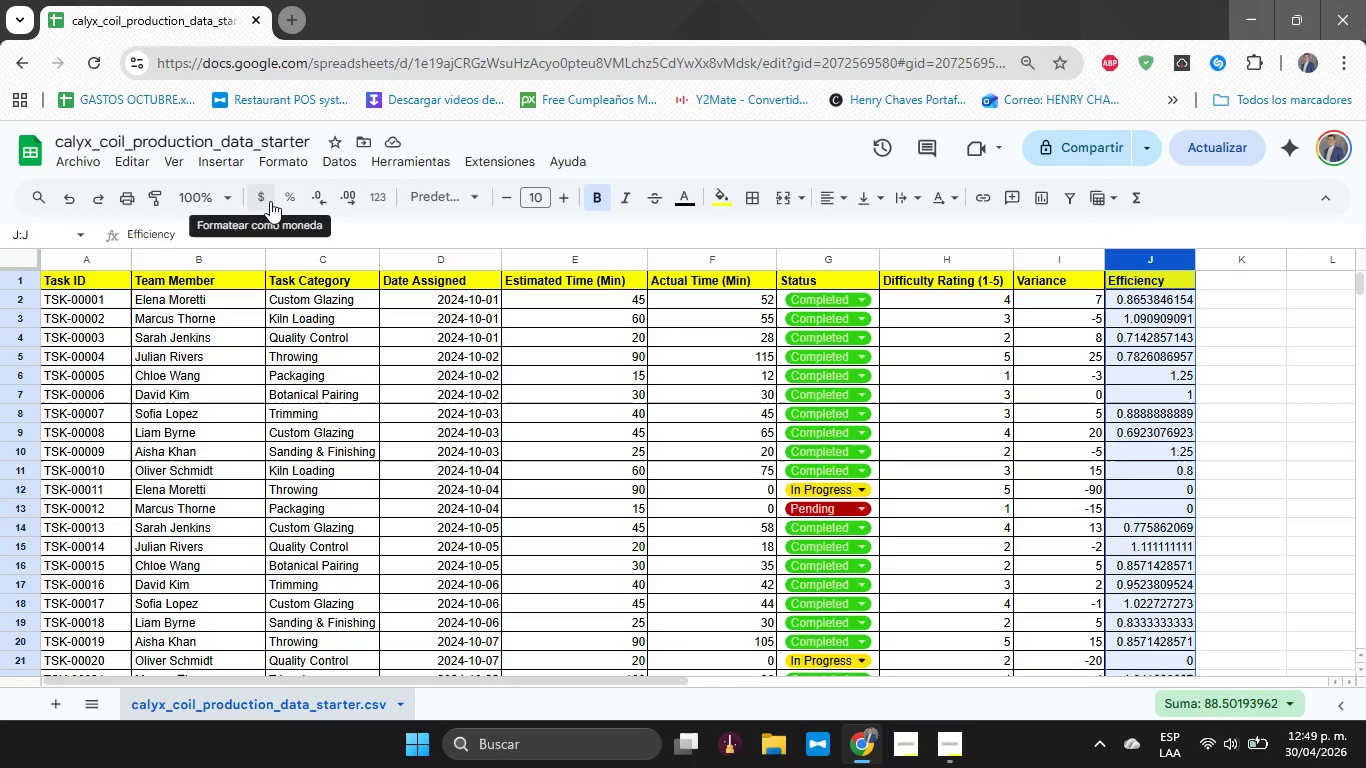 
left_click([297, 201])
 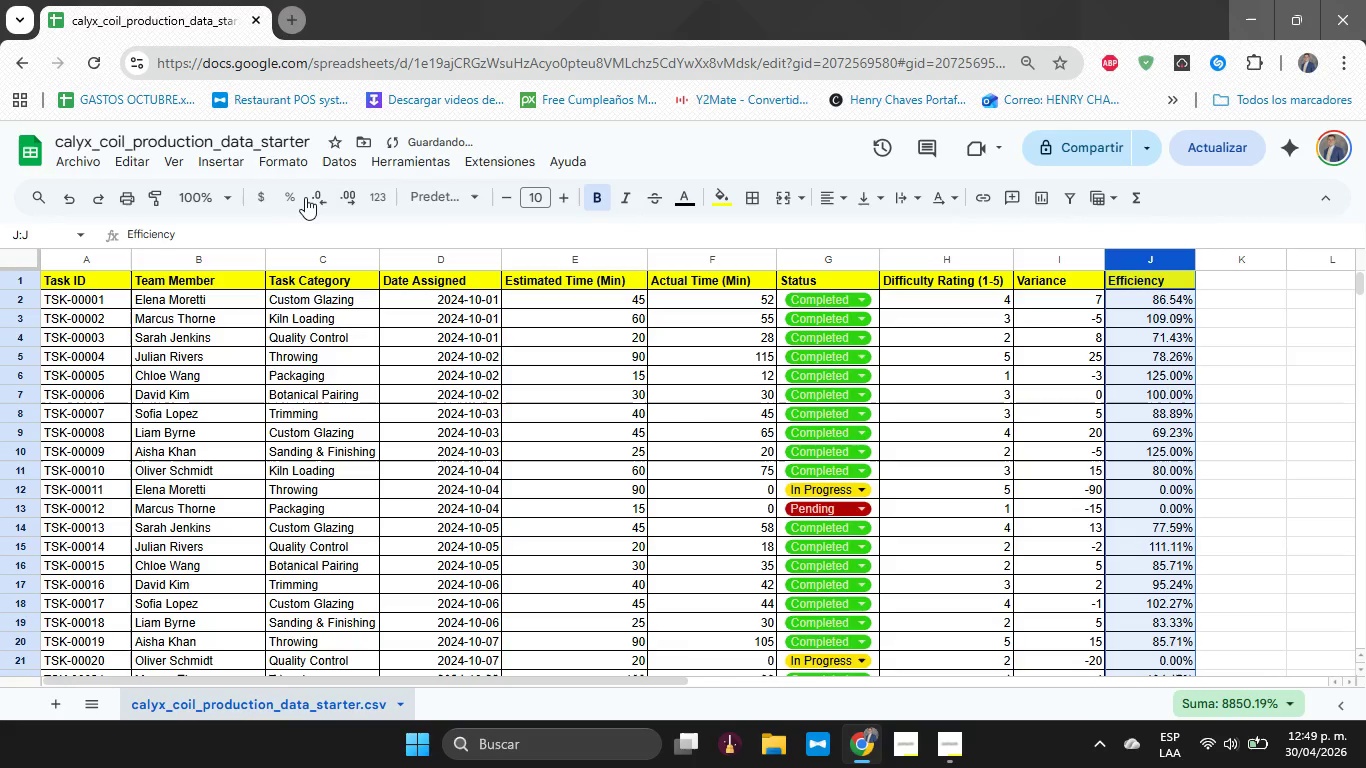 
double_click([310, 199])
 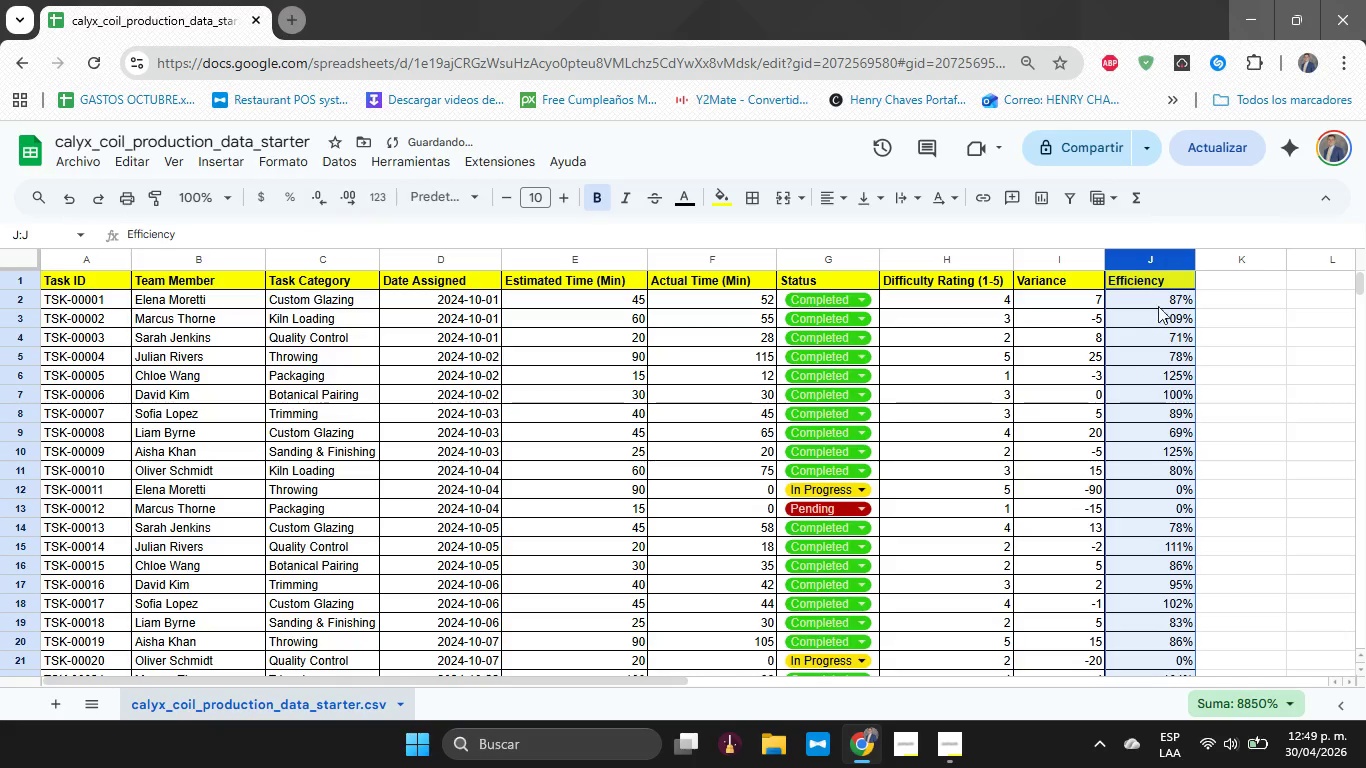 
left_click([1154, 305])
 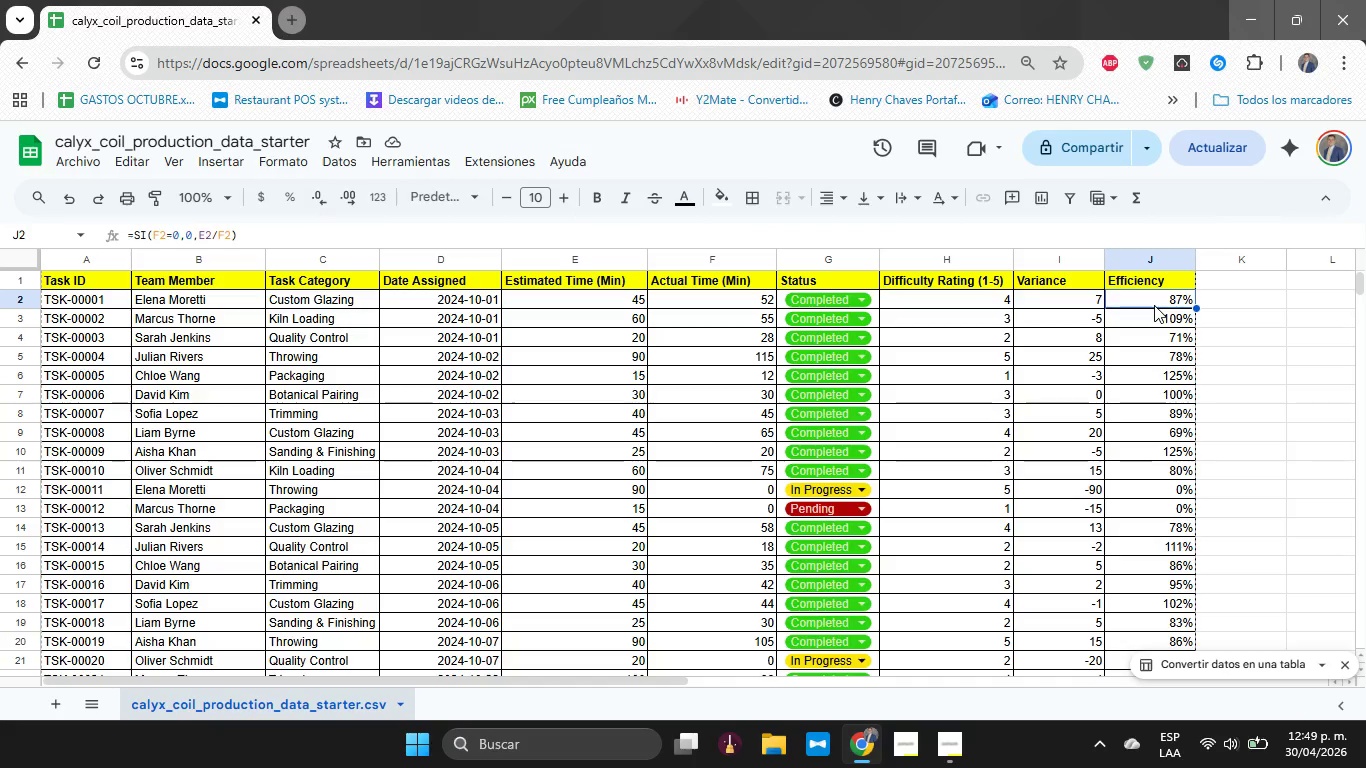 
wait(14.39)
 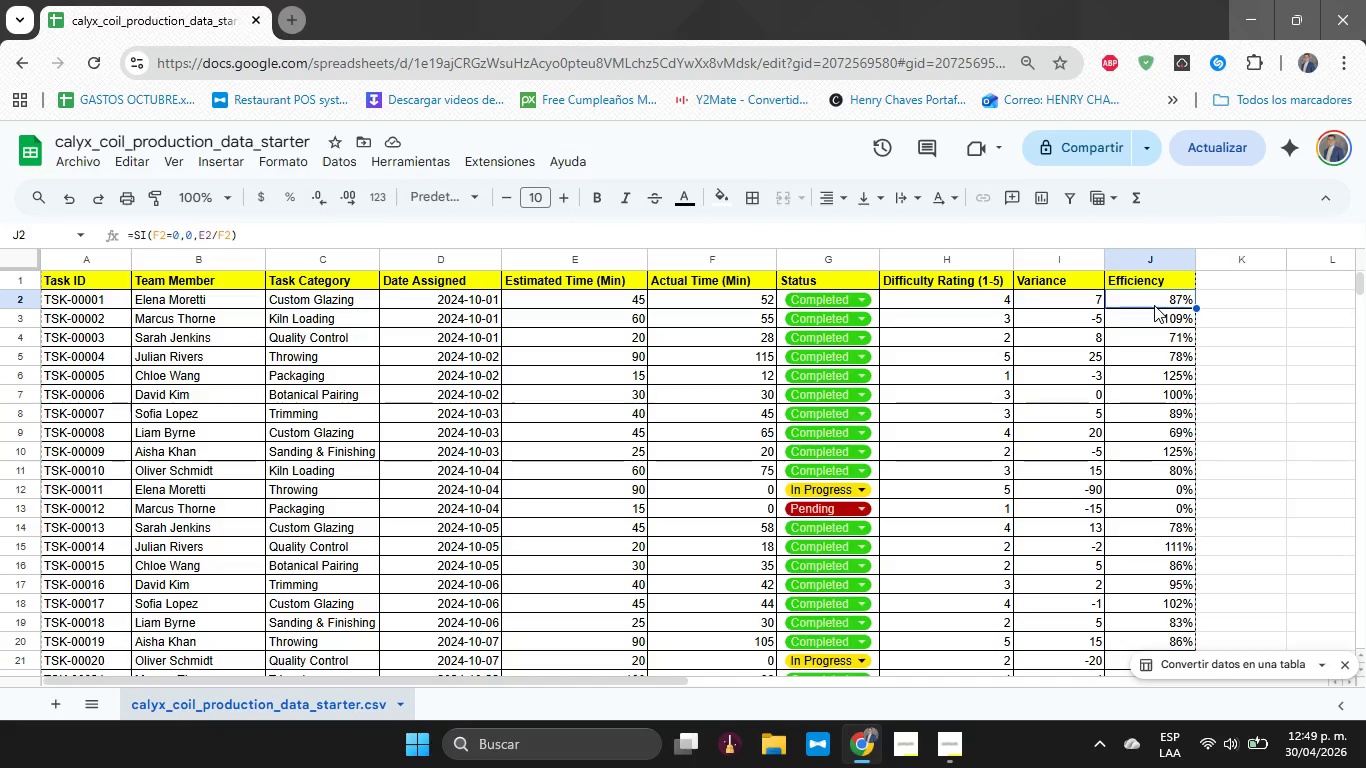 
left_click([1158, 334])
 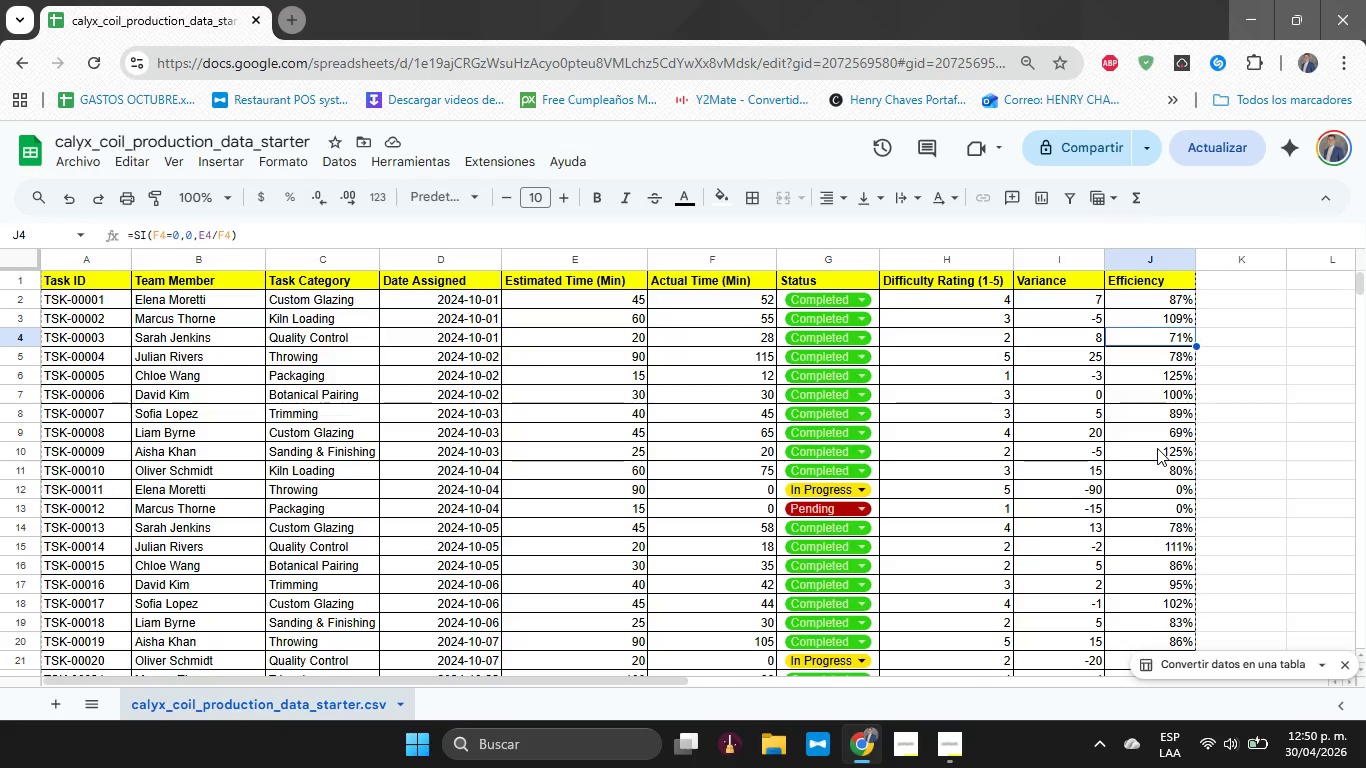 
wait(20.28)
 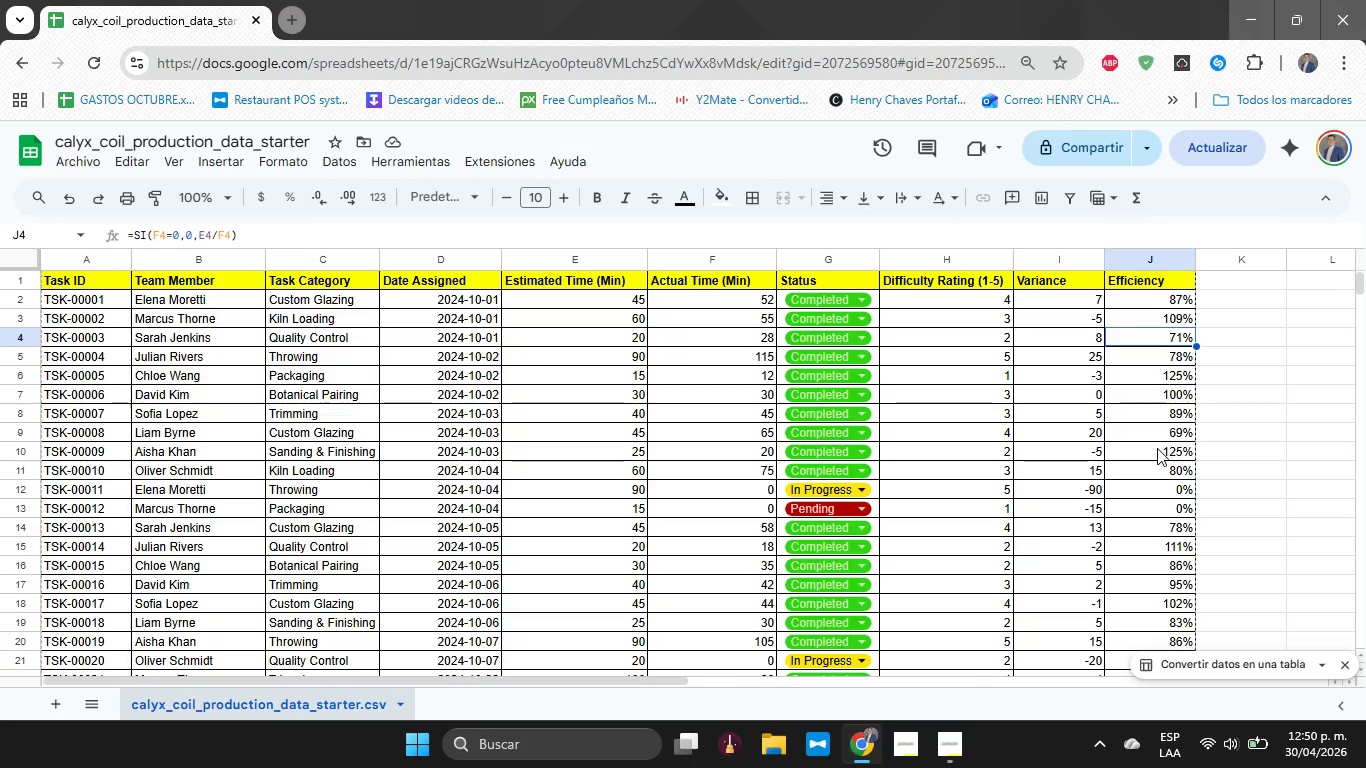 
key(ArrowRight)
 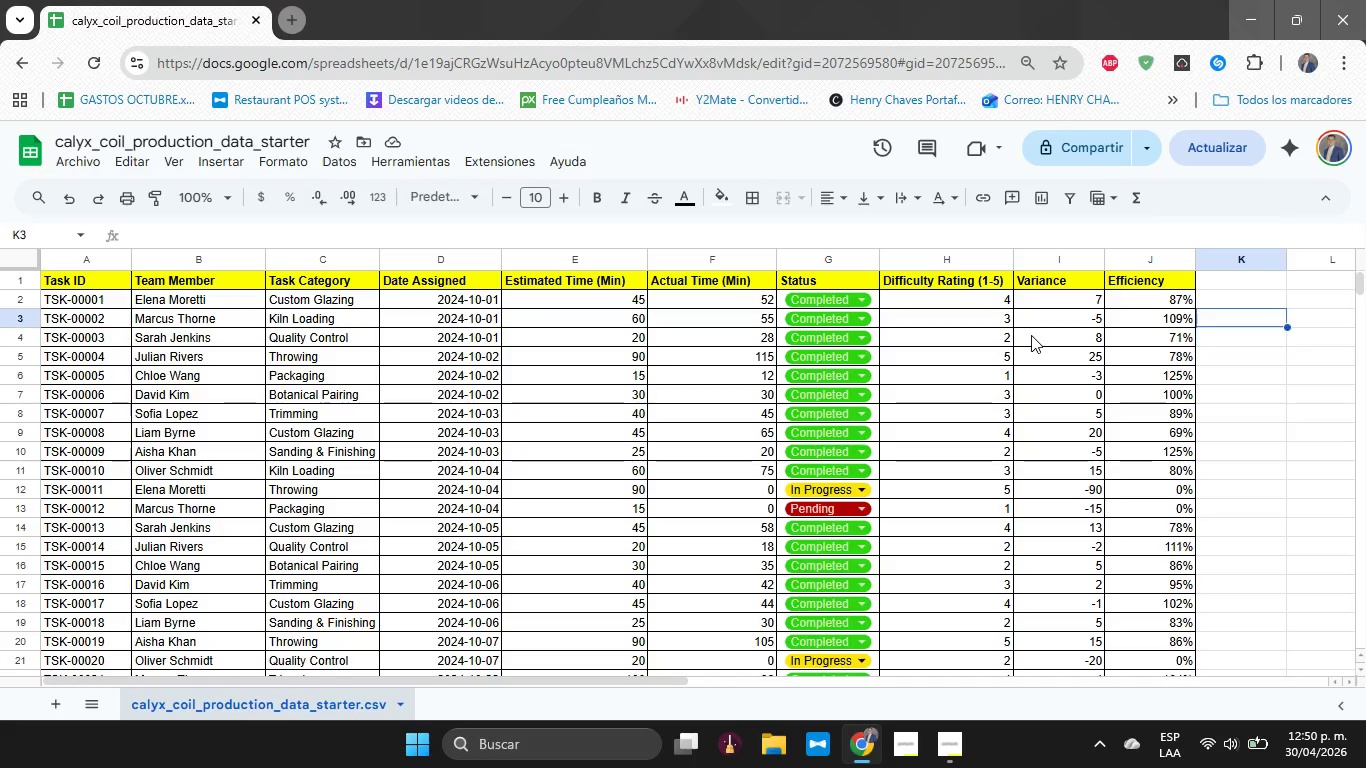 
key(ArrowUp)
 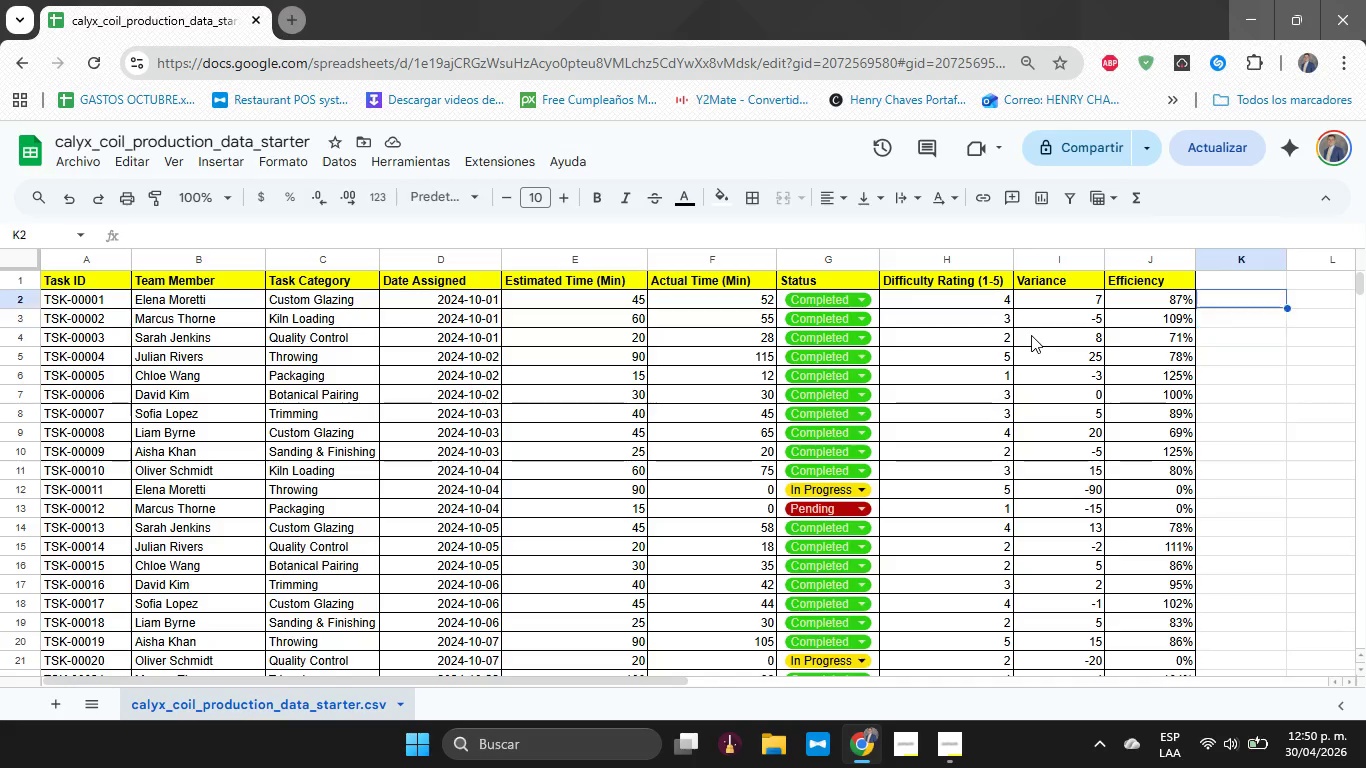 
key(ArrowUp)
 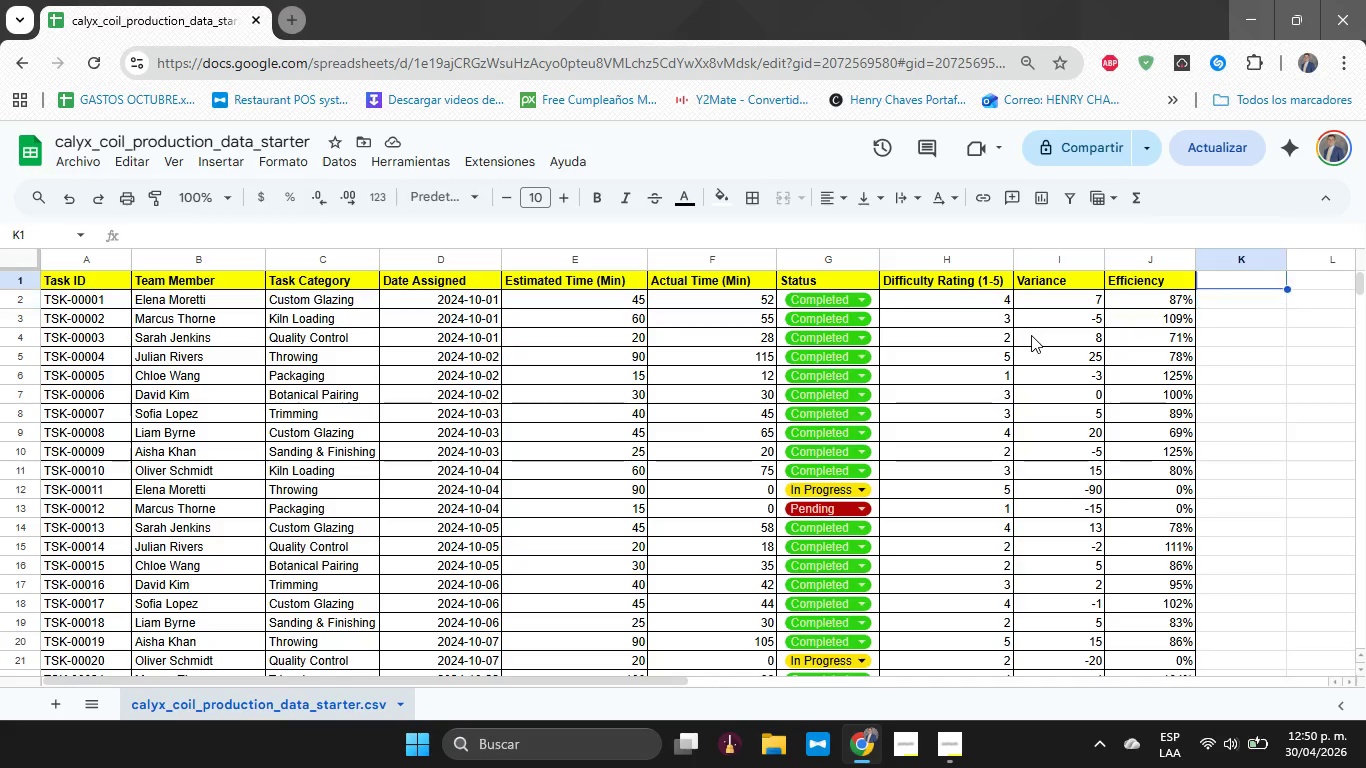 
key(ArrowUp)
 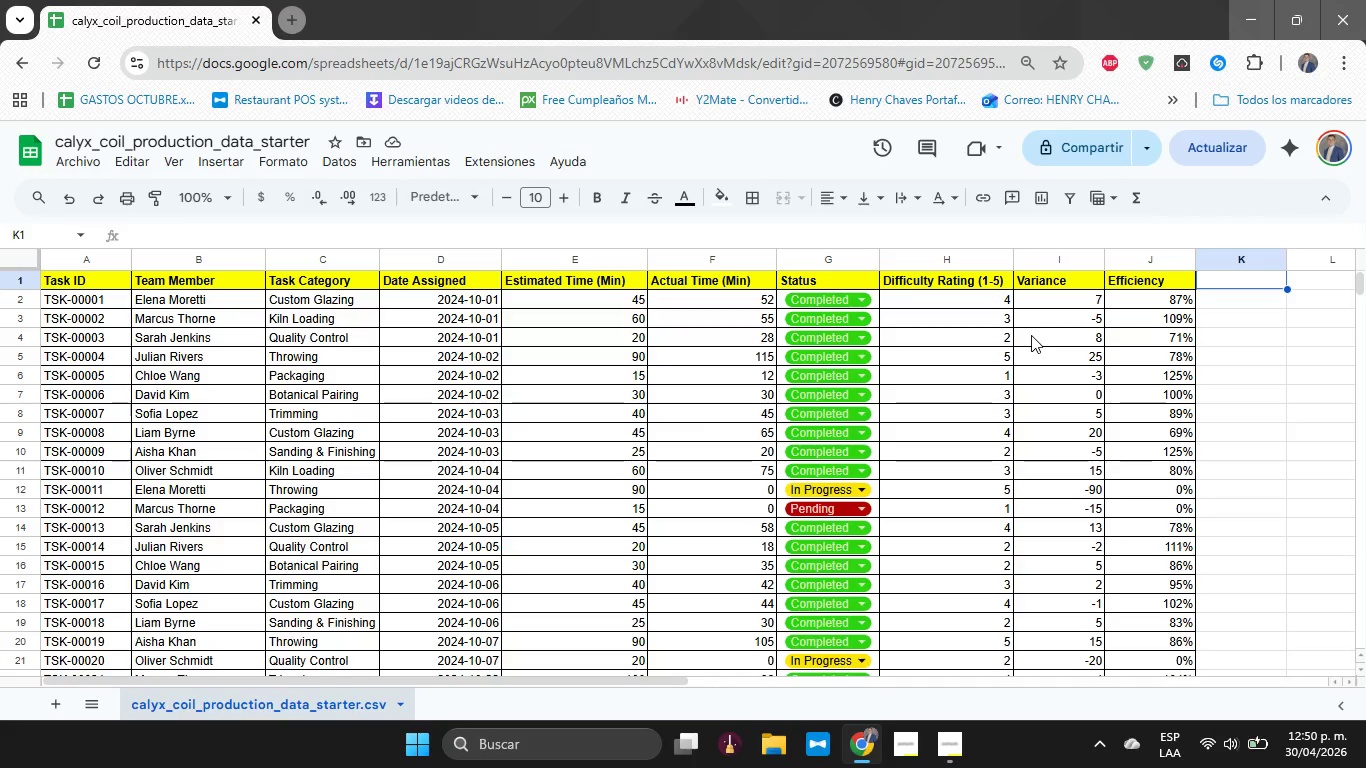 
type(pERMO)
key(Backspace)
key(Backspace)
key(Backspace)
key(Backspace)
key(Backspace)
type(Performance)
 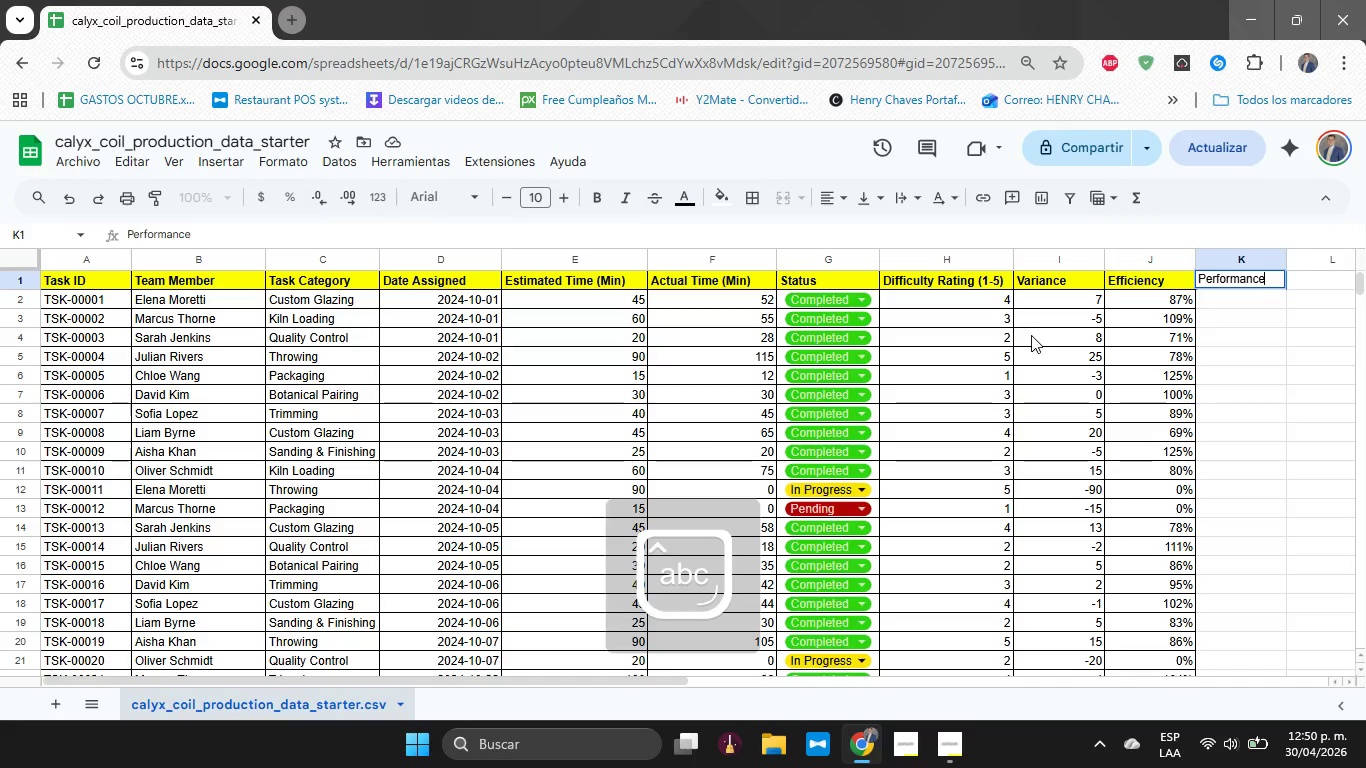 
key(Enter)
 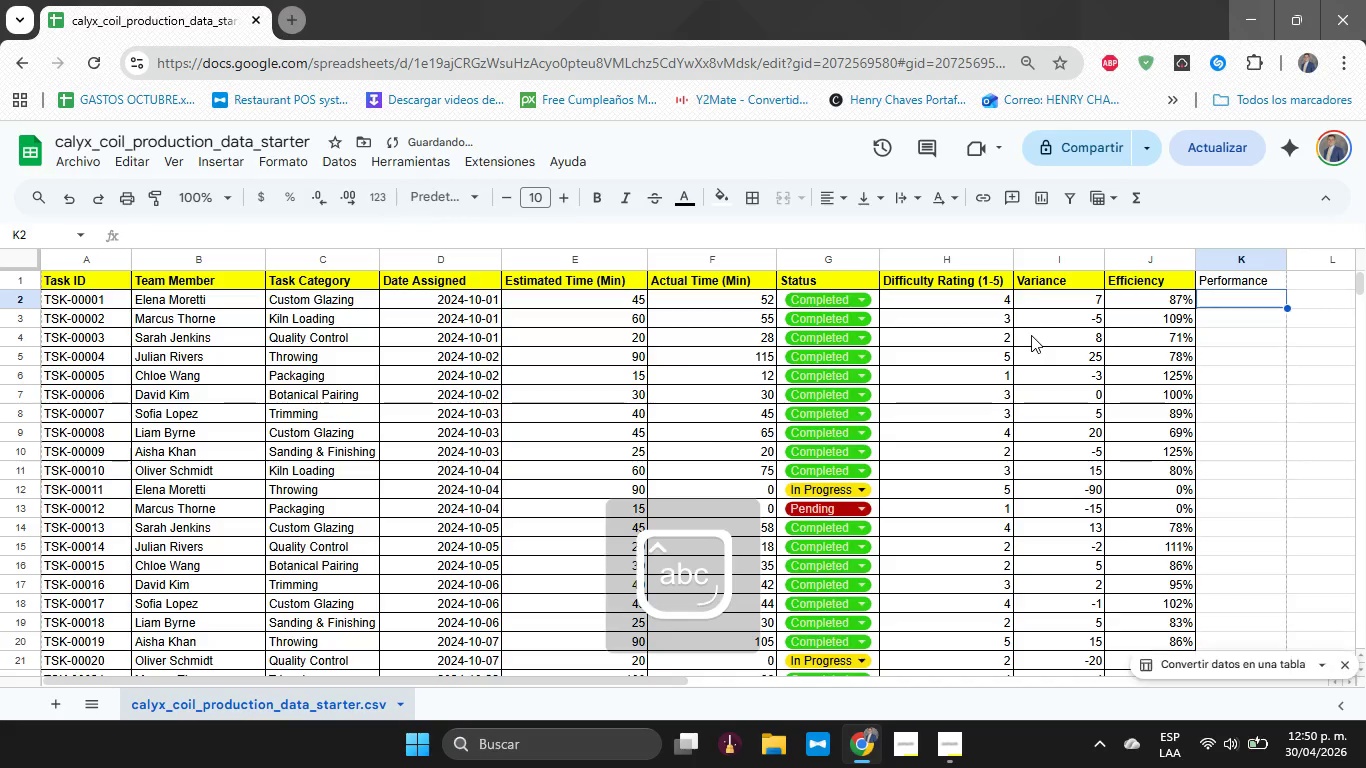 
key(Shift+ShiftRight)
 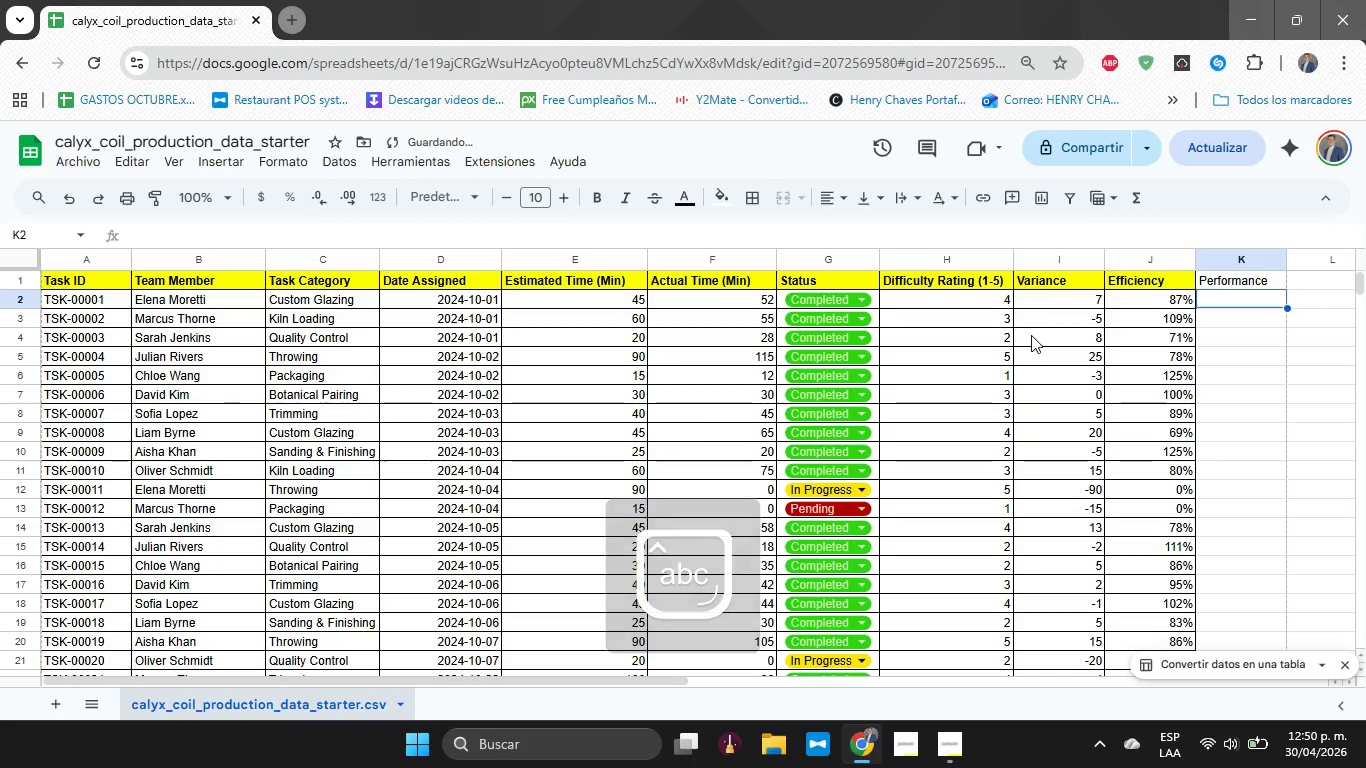 
key(ArrowUp)
 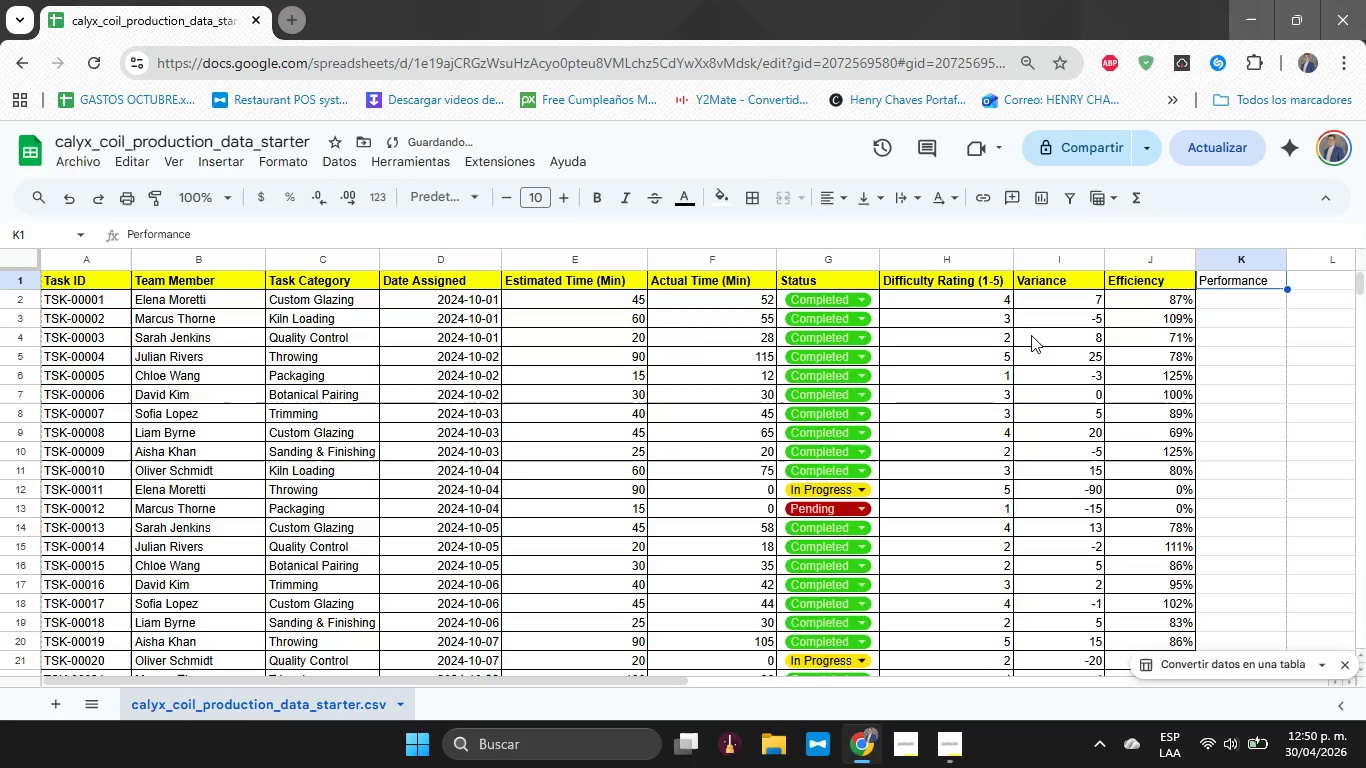 
key(Shift+ArrowDown)
 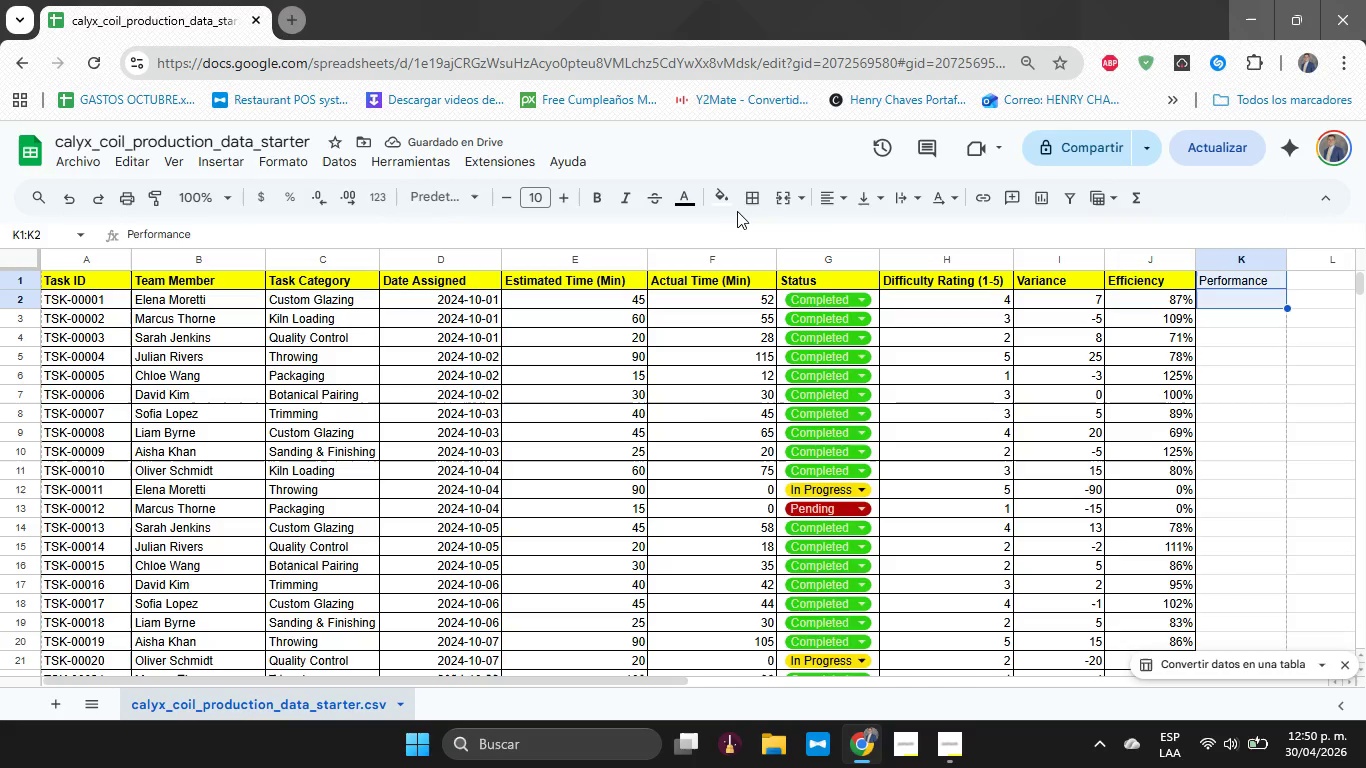 
left_click([747, 202])
 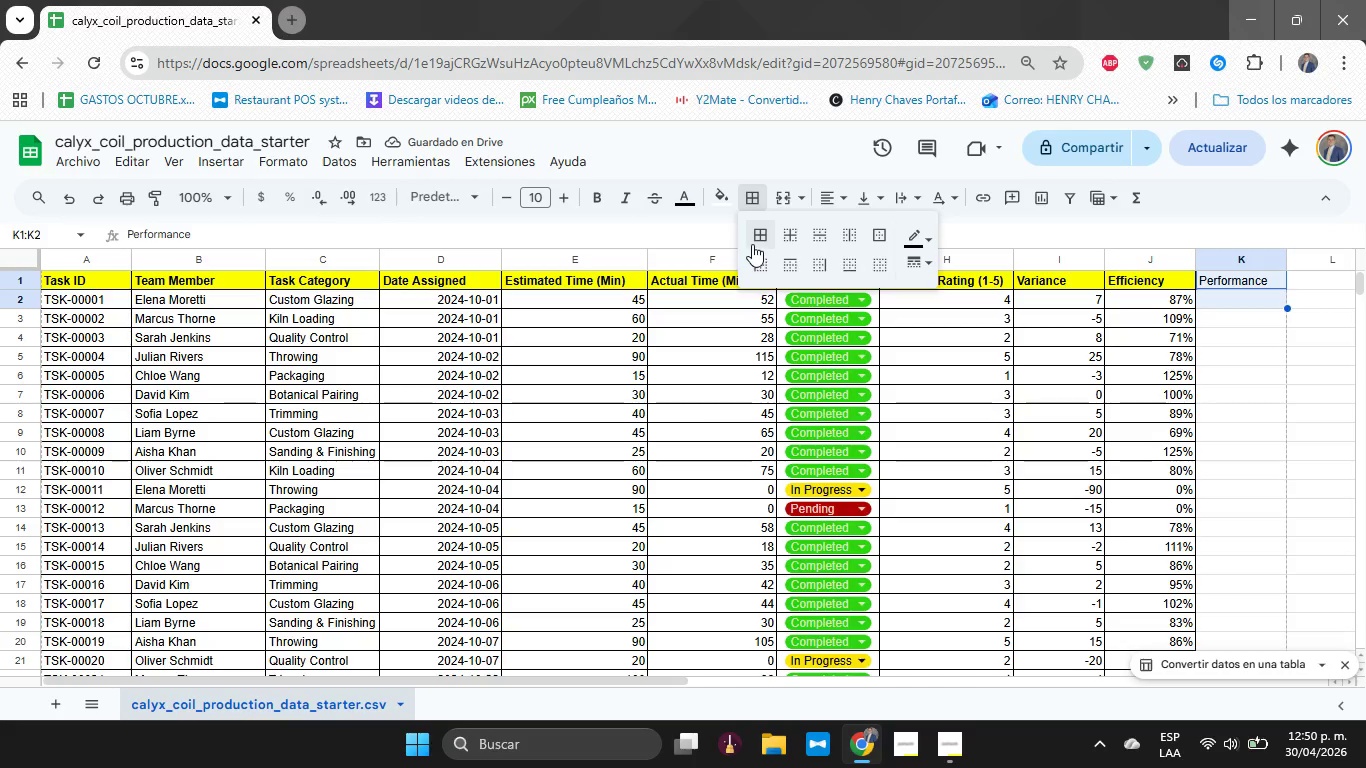 
left_click([754, 242])
 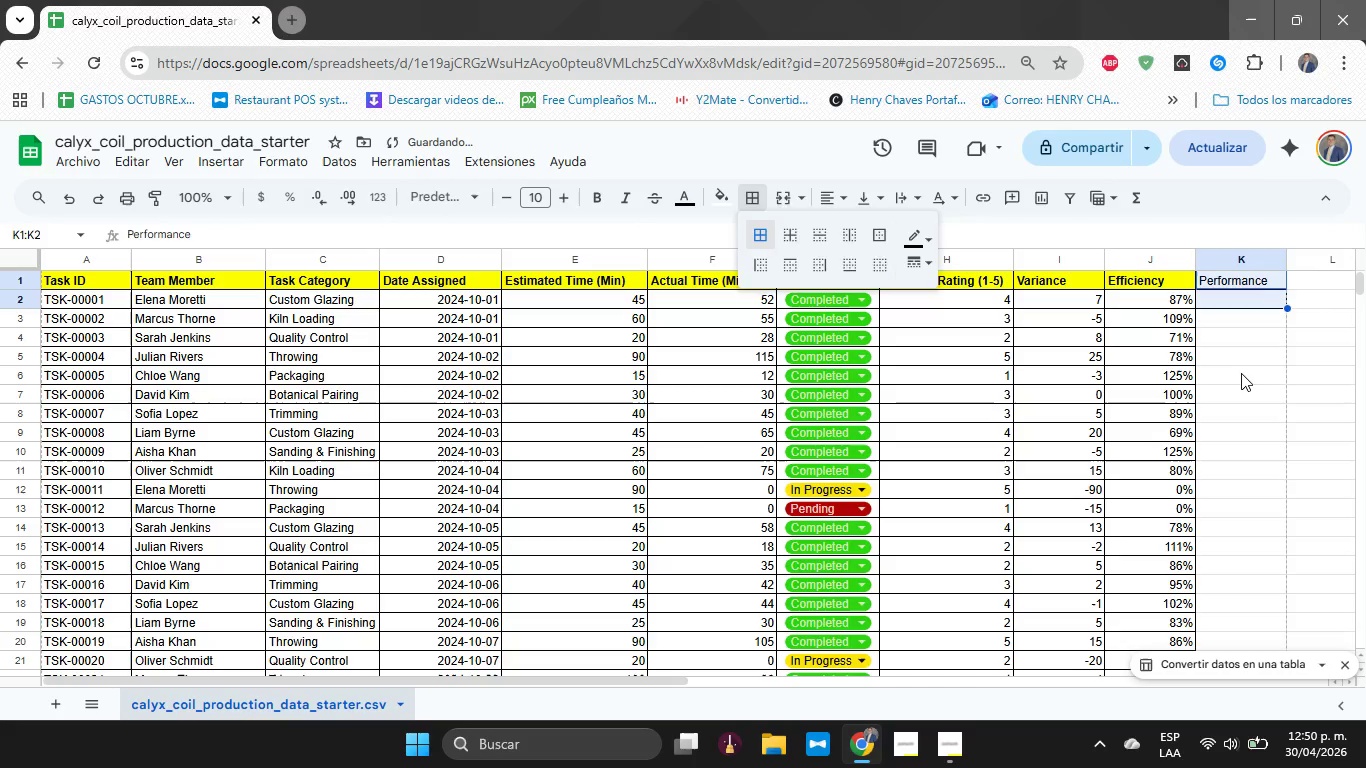 
left_click([1241, 374])
 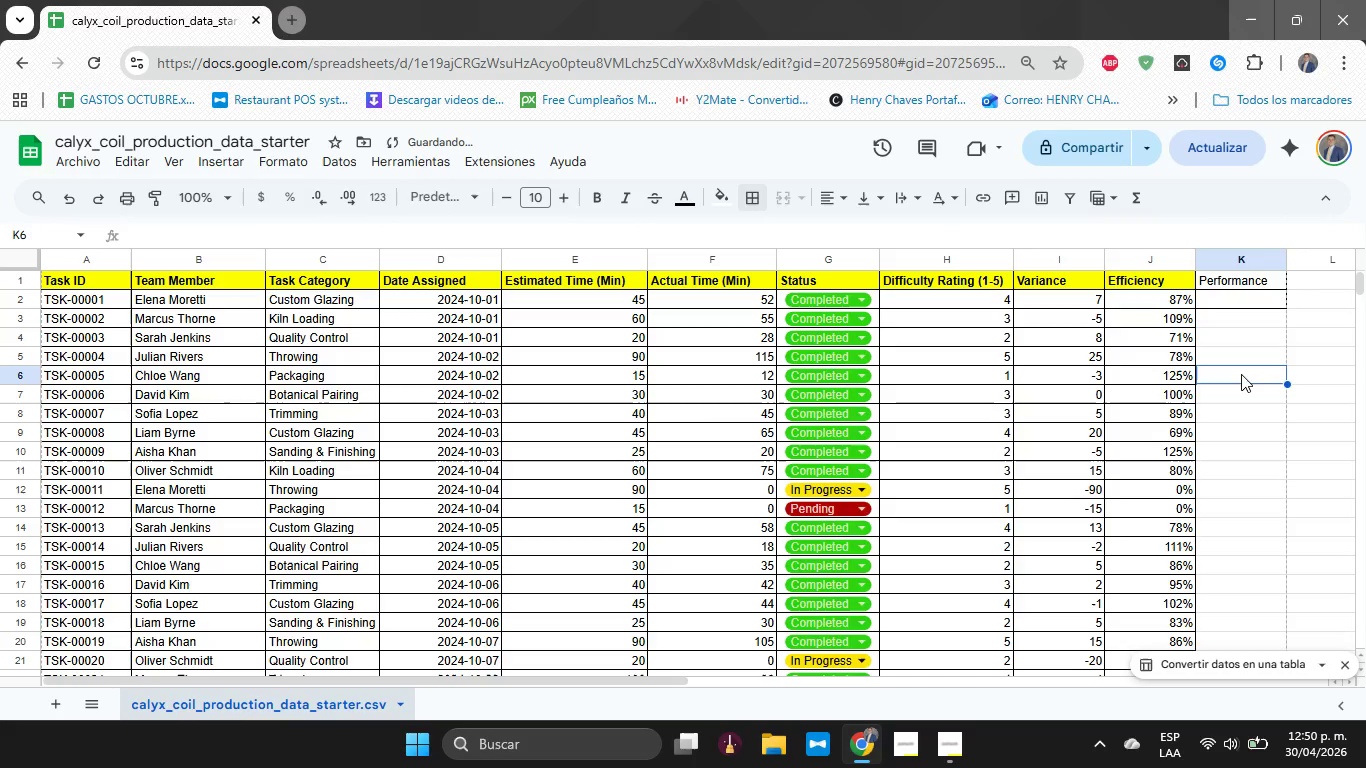 
key(Control+A)
 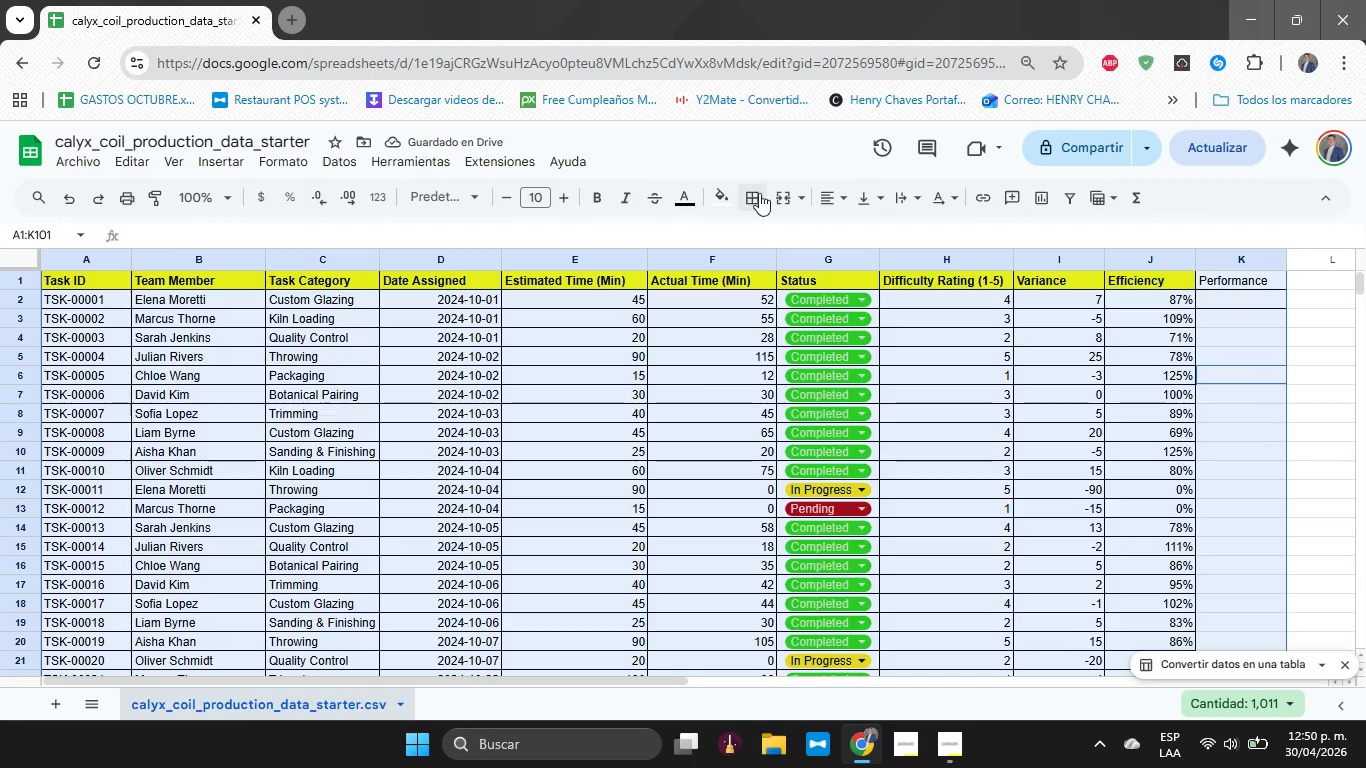 
left_click([756, 201])
 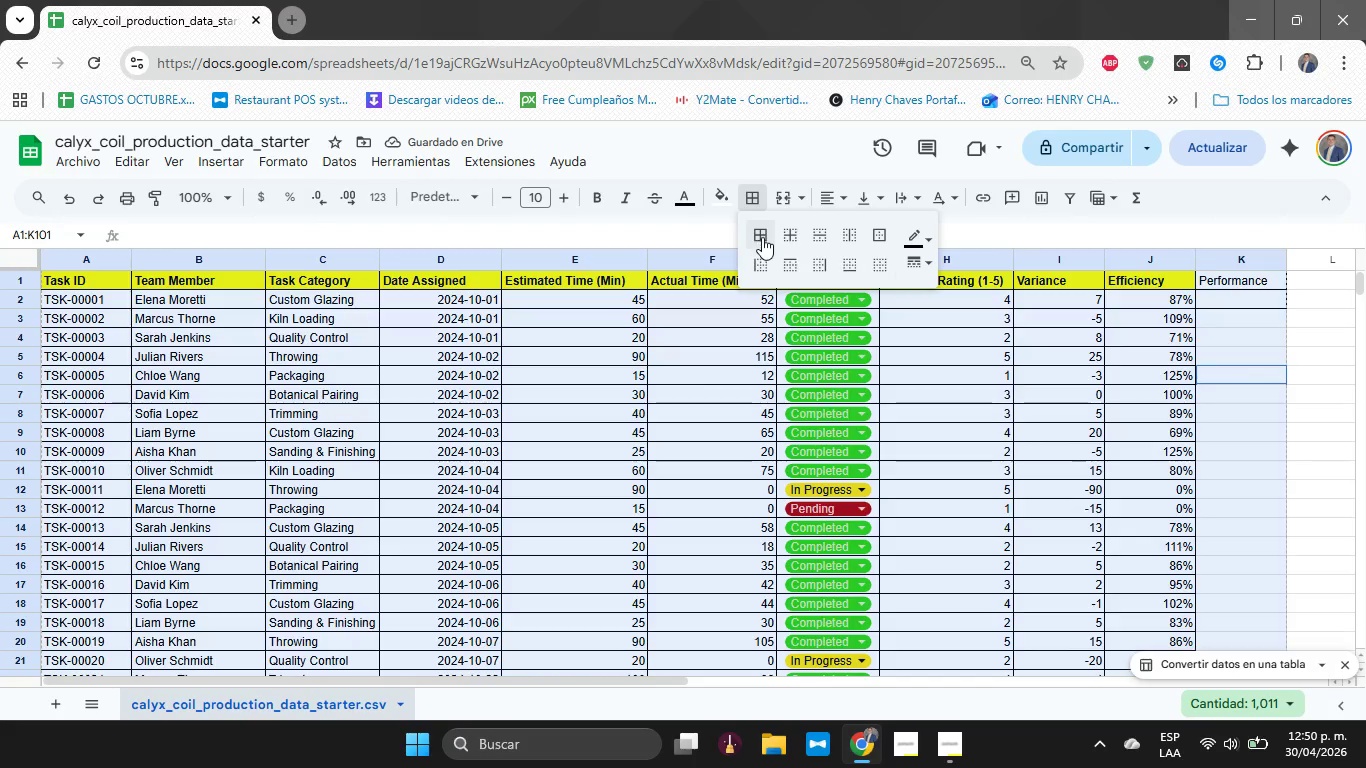 
left_click([761, 239])
 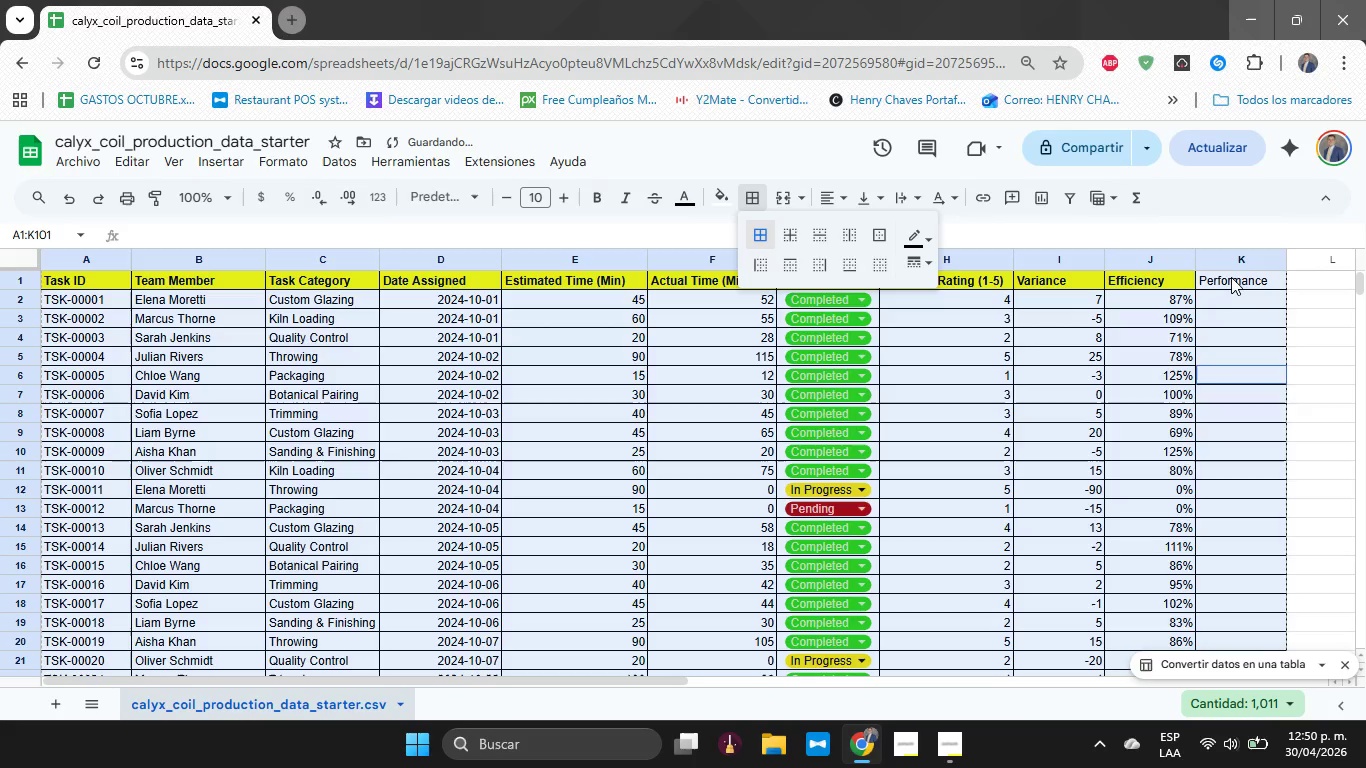 
left_click([1233, 276])
 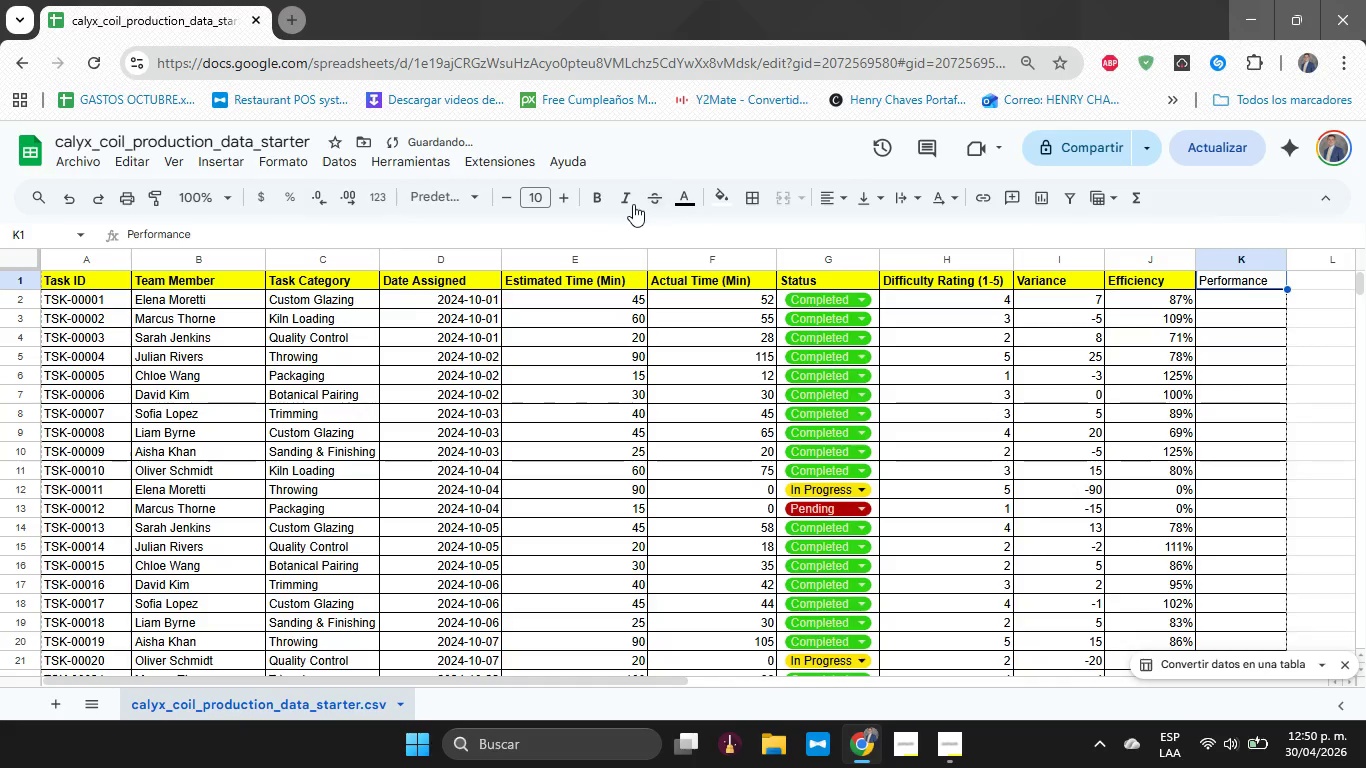 
left_click([600, 201])
 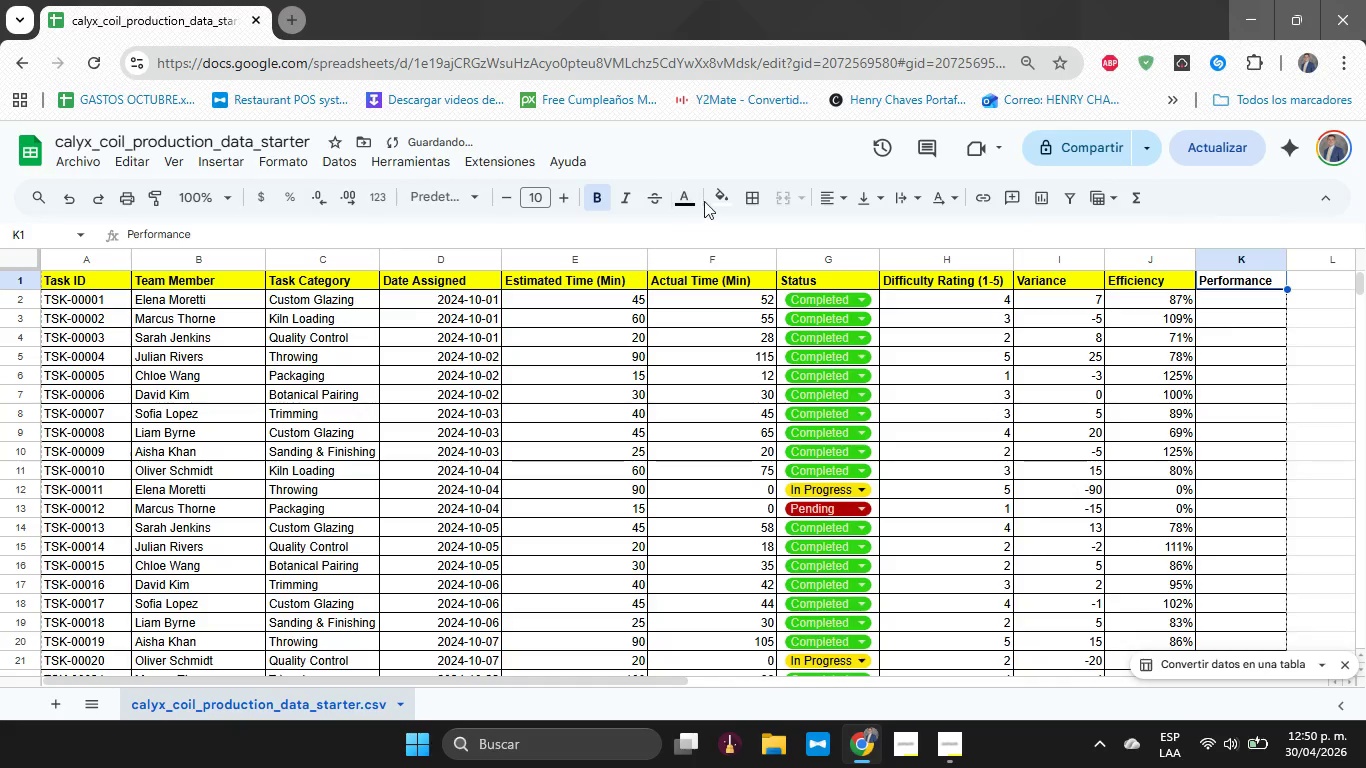 
left_click([711, 202])
 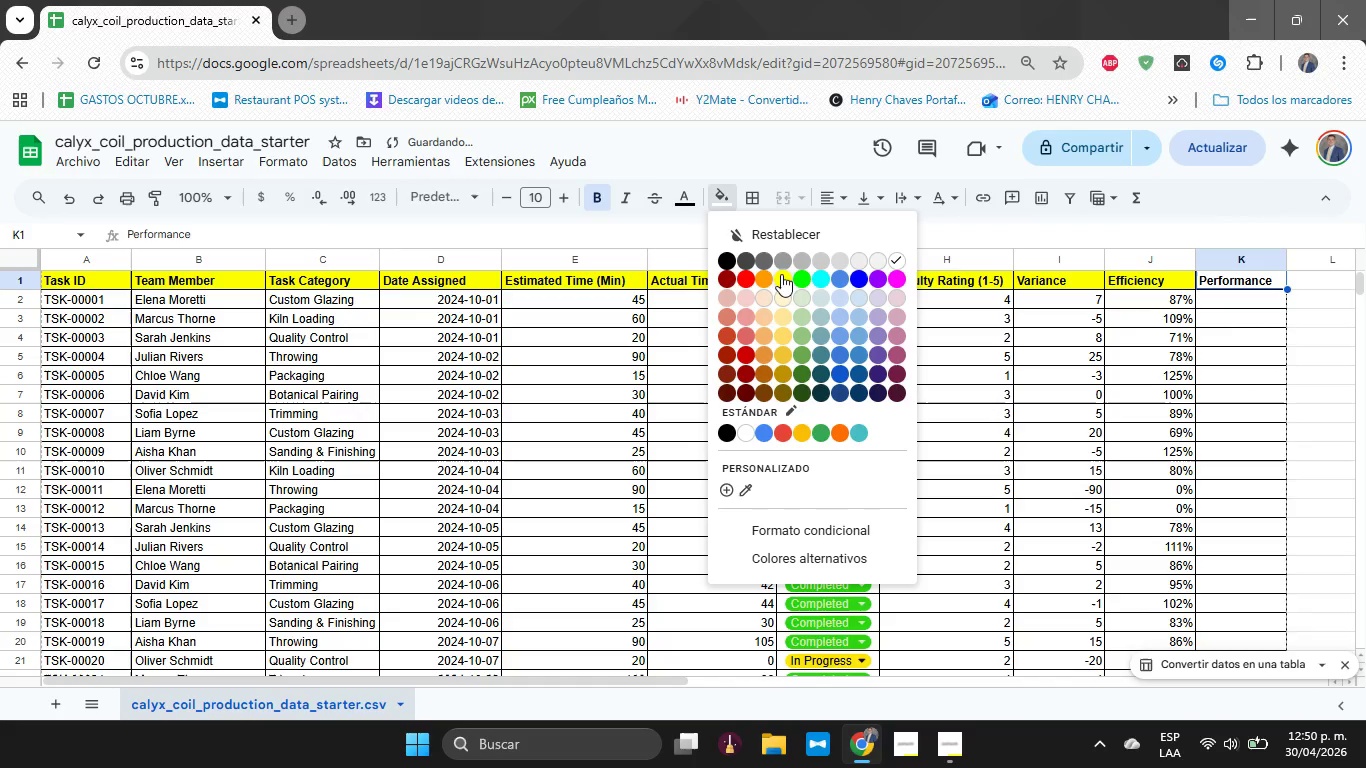 
left_click([785, 277])
 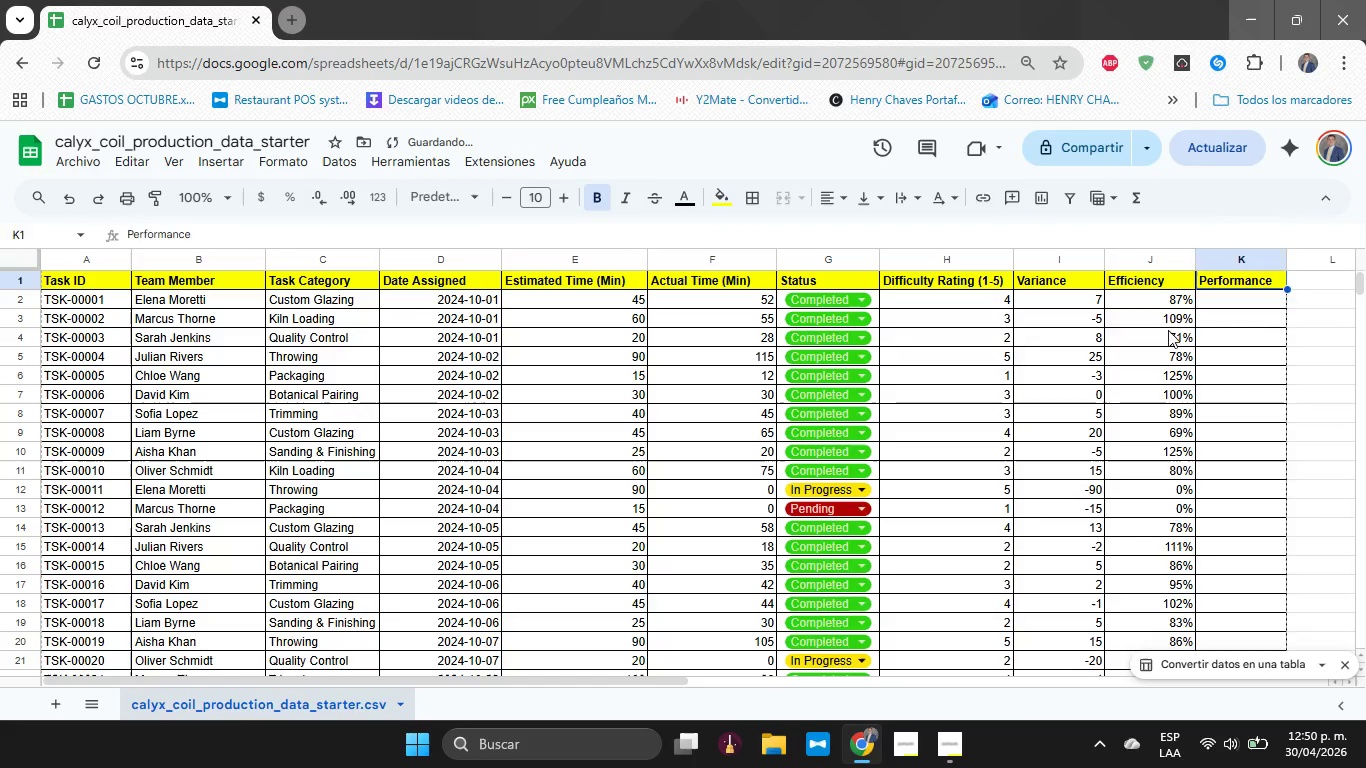 
left_click([1168, 330])
 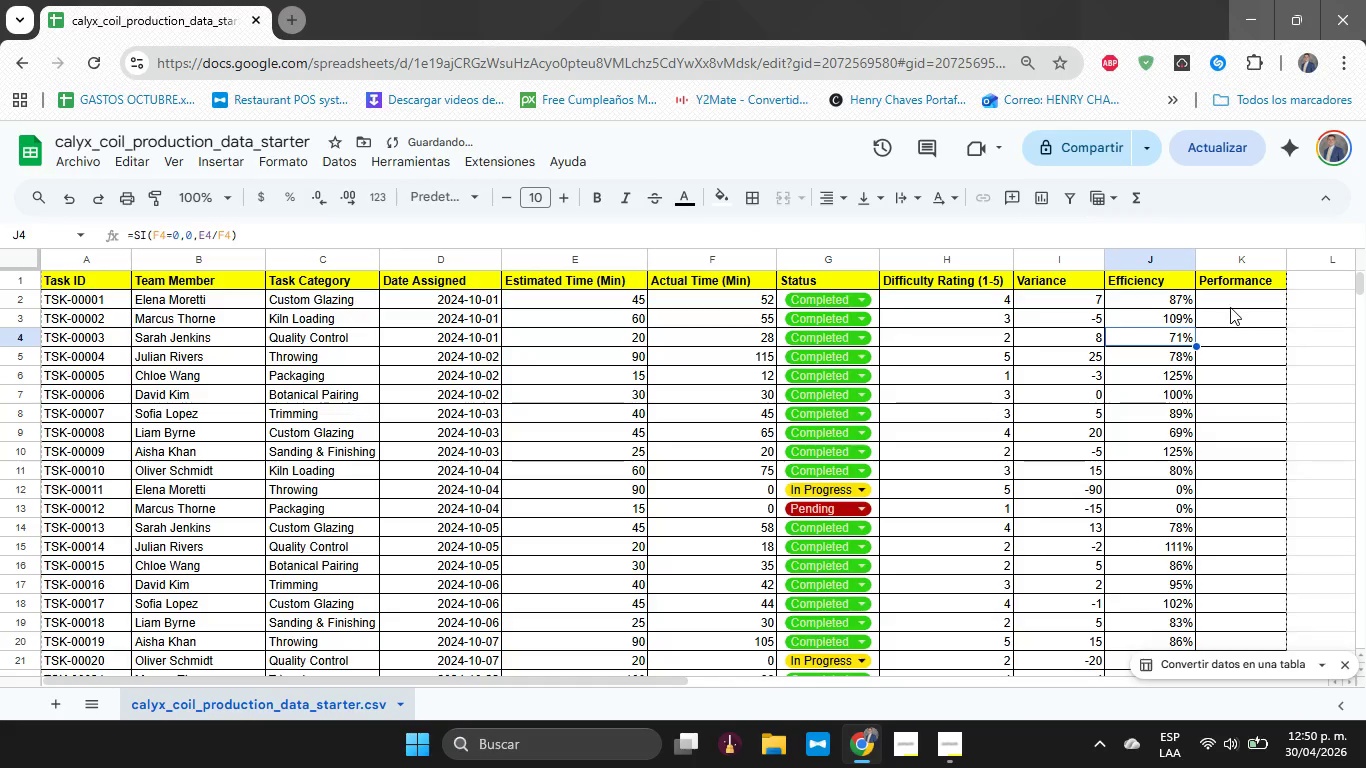 
left_click([1230, 306])
 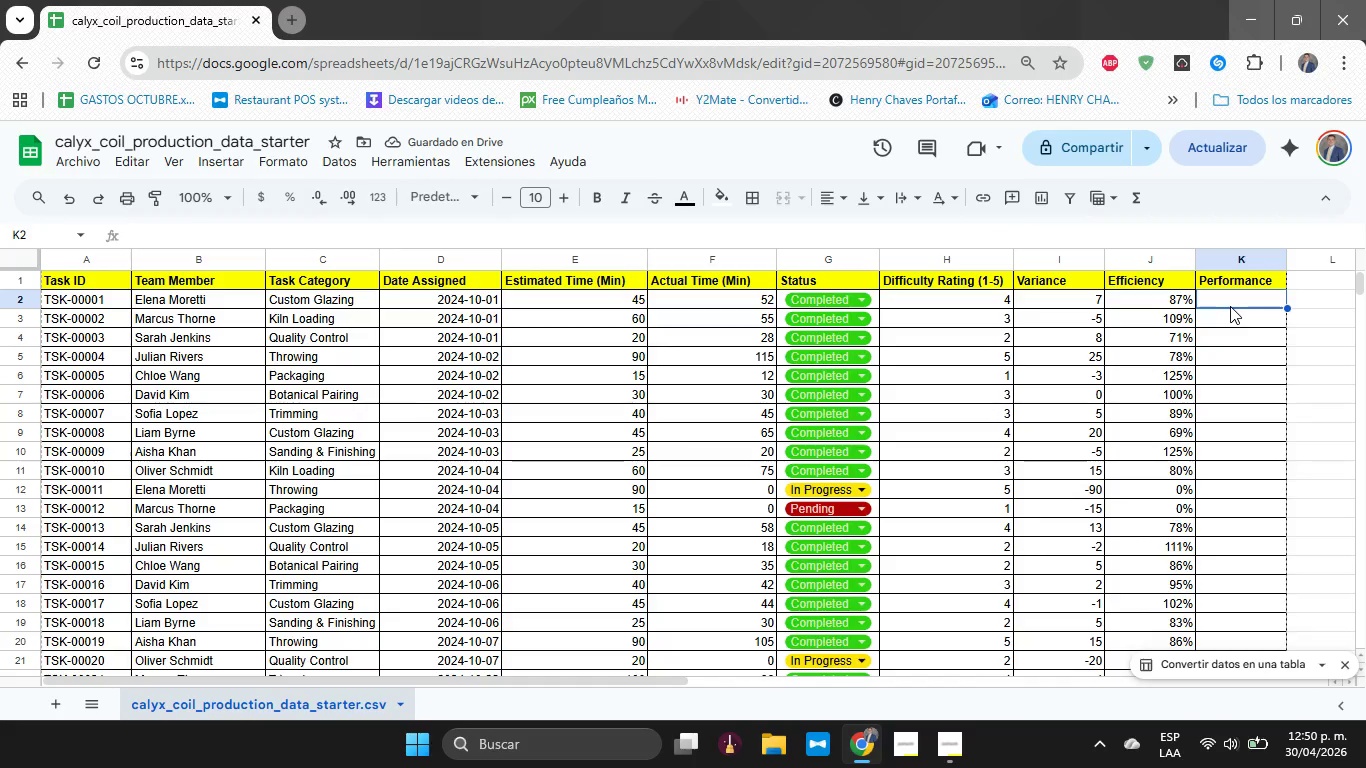 
type()SI*J2[Break])
key(Backspace)
type([Break]1)
 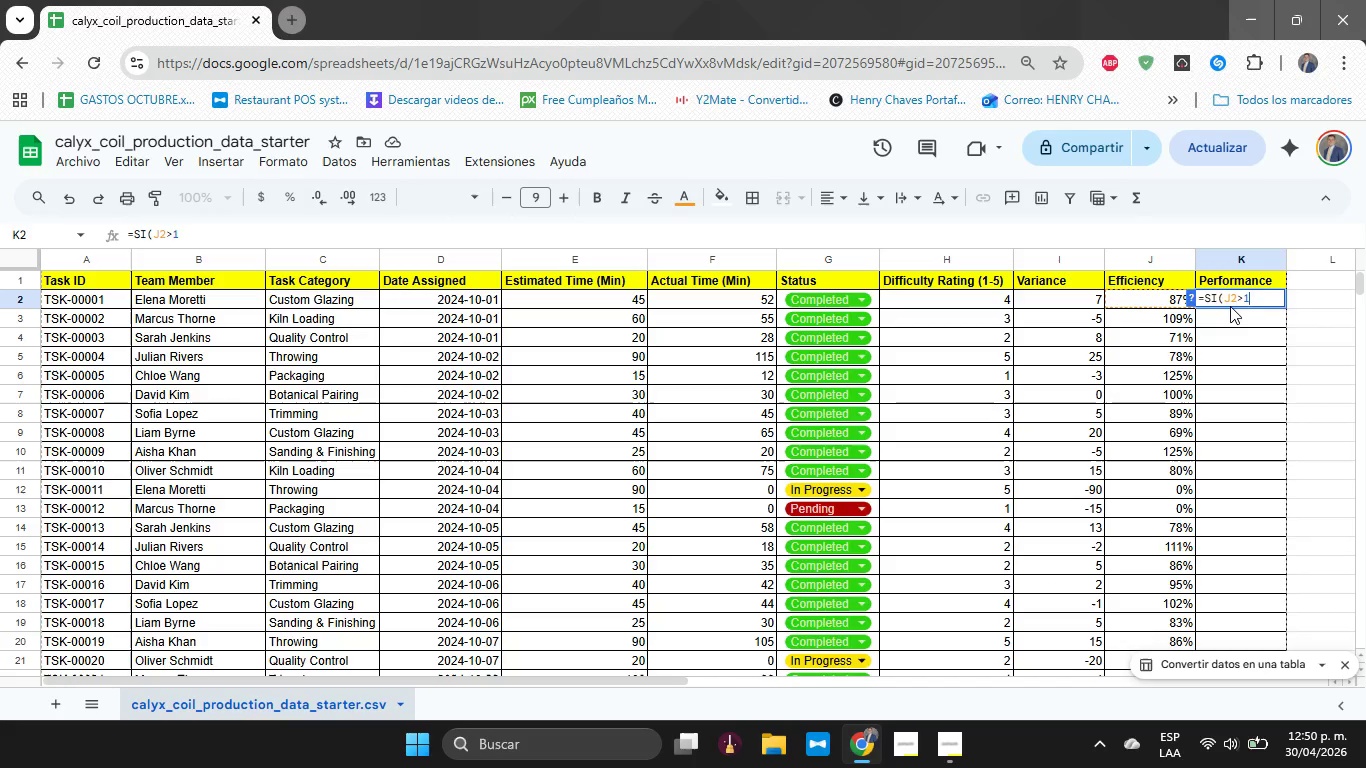 
key(ArrowLeft)
 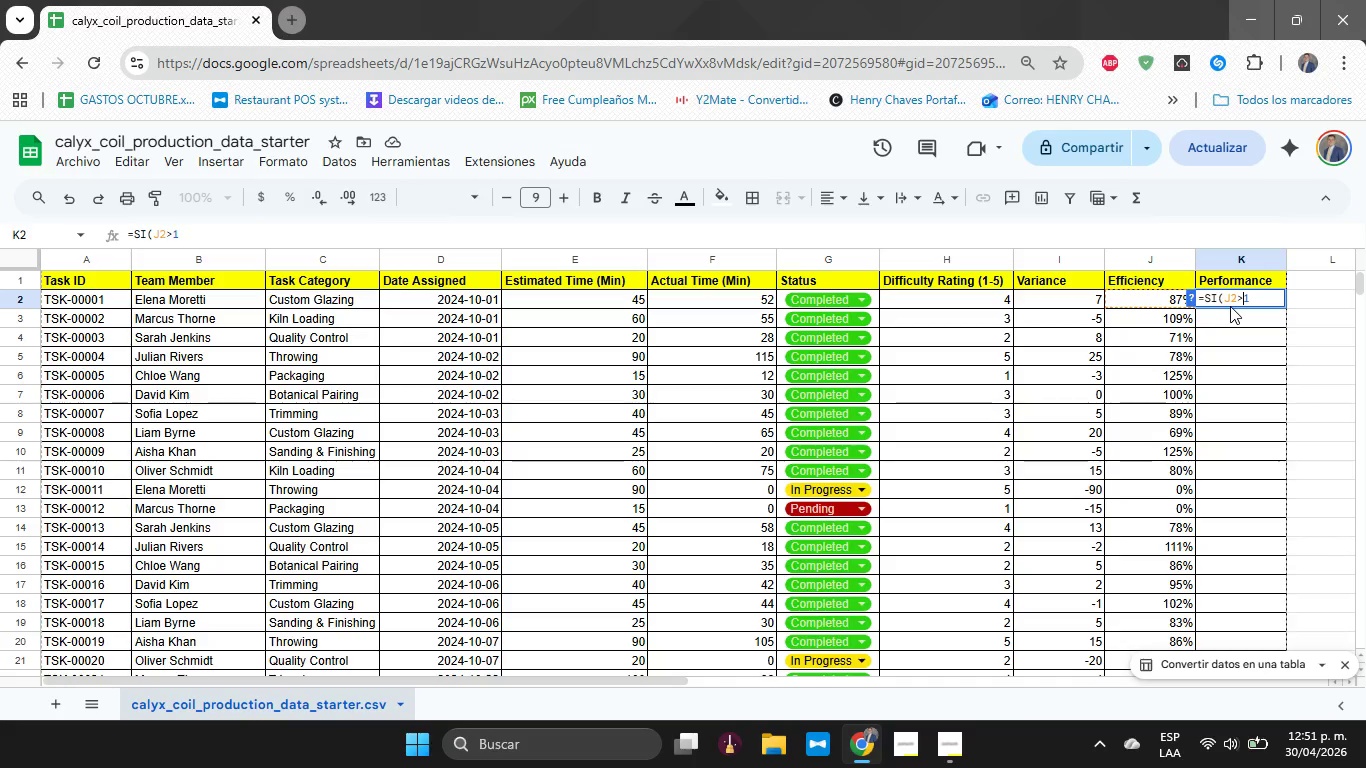 
key(Shift+0)
 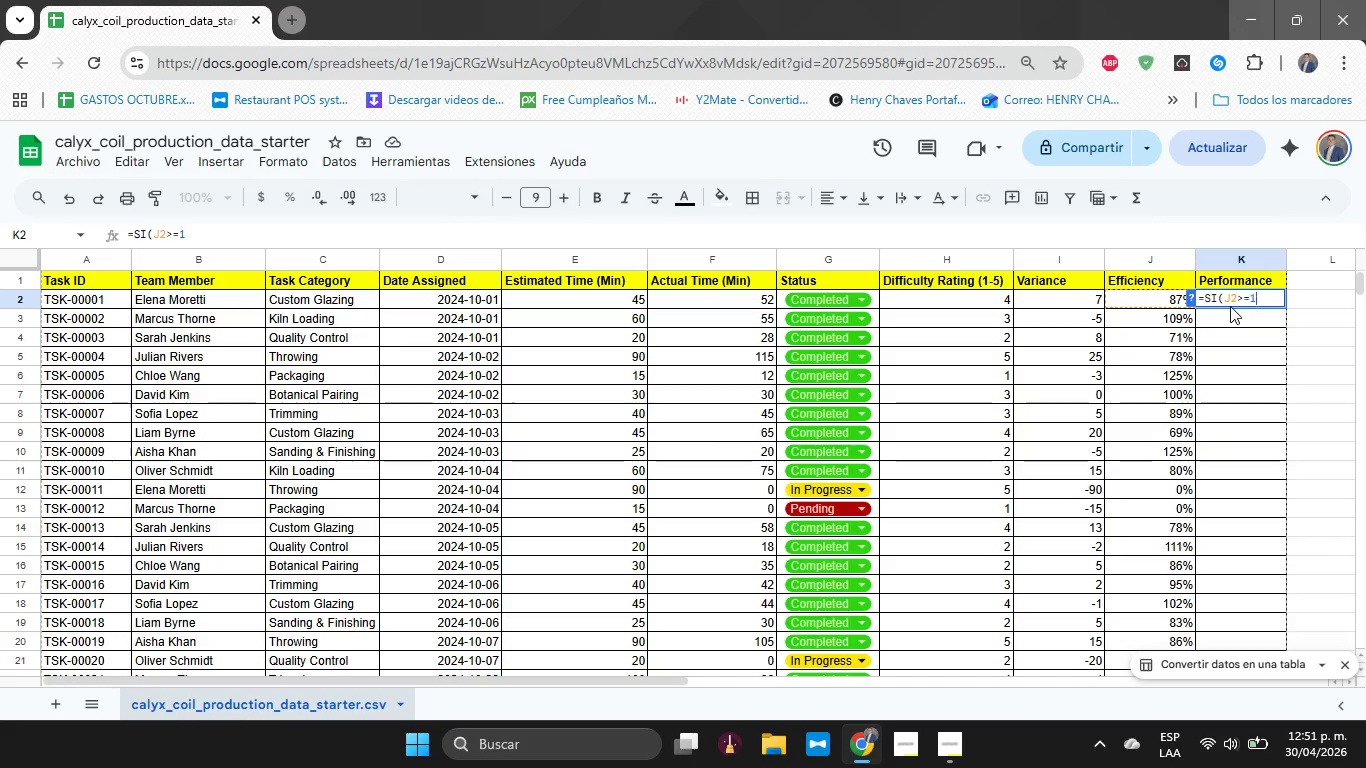 
key(ArrowRight)
 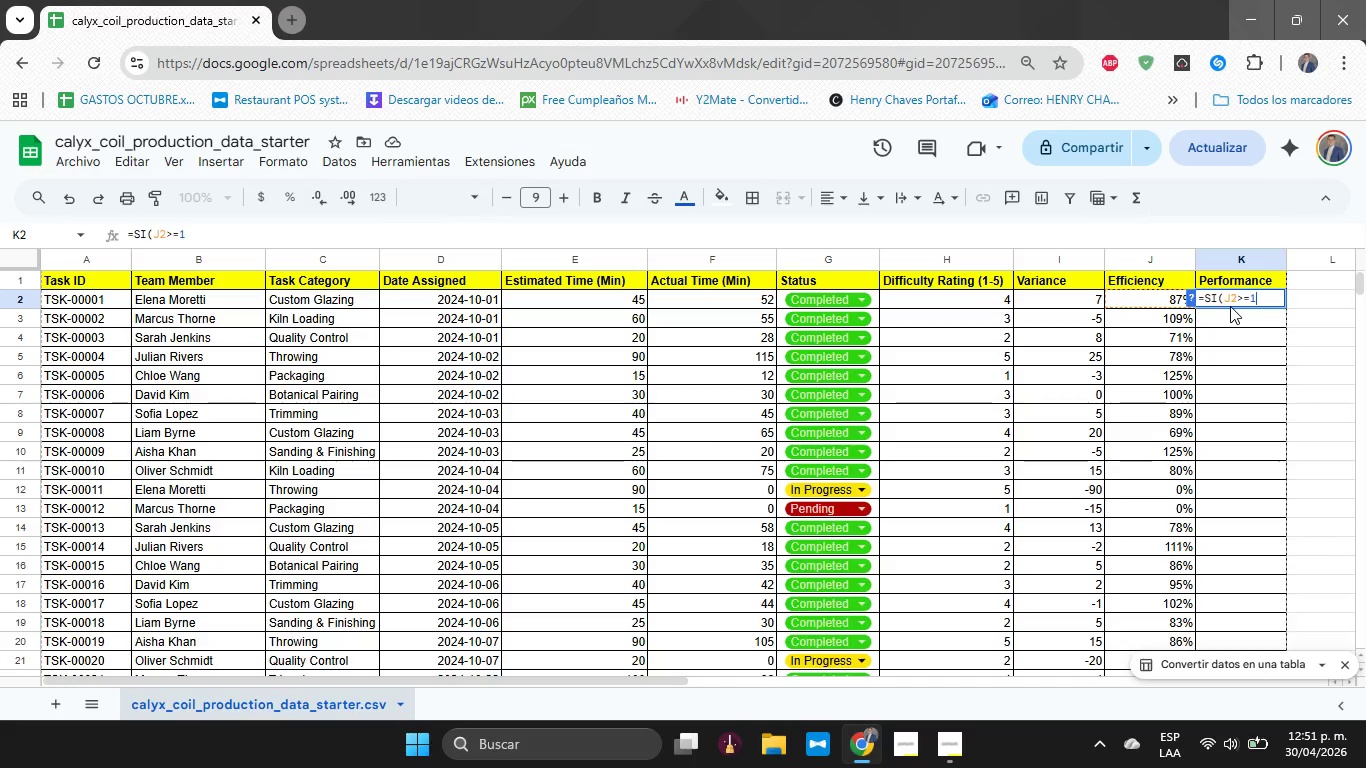 
type(<@High Performer@<@Needs Improvement@()
 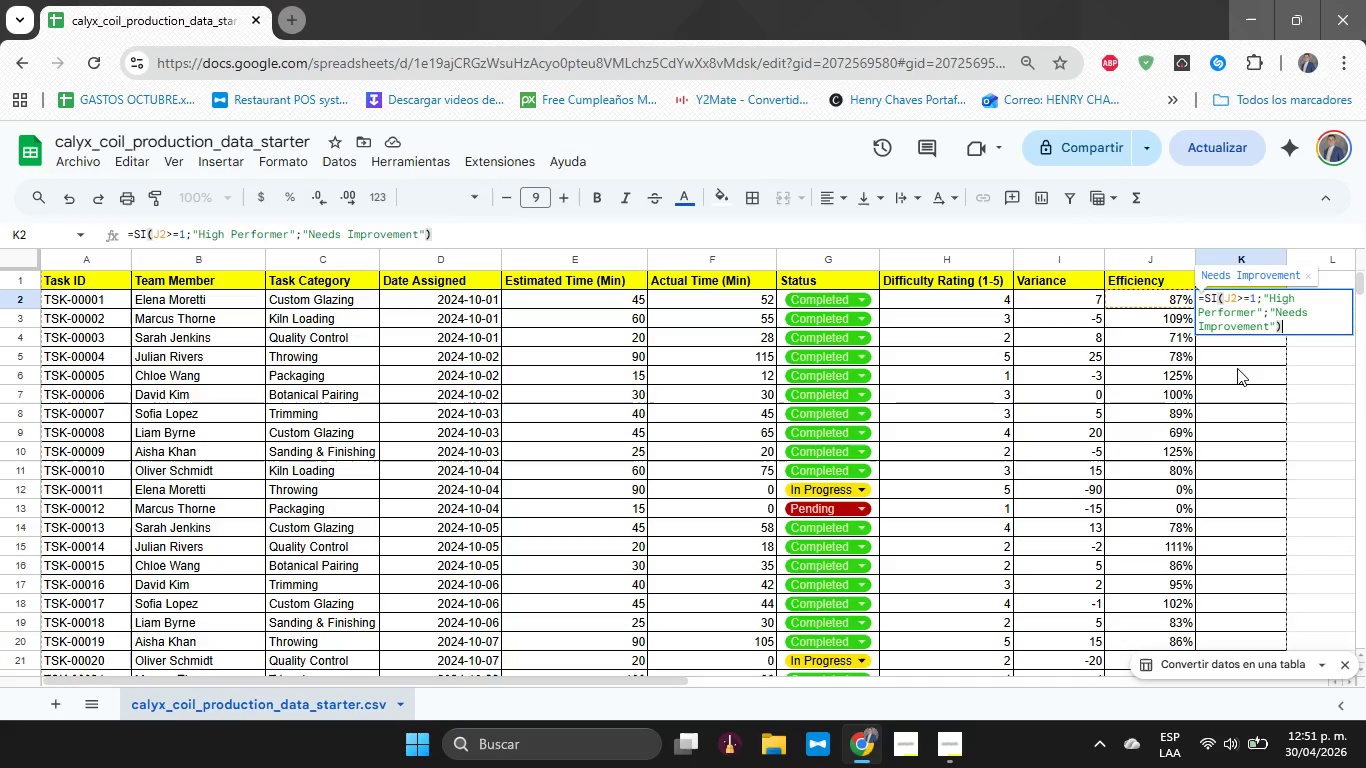 
key(Enter)
 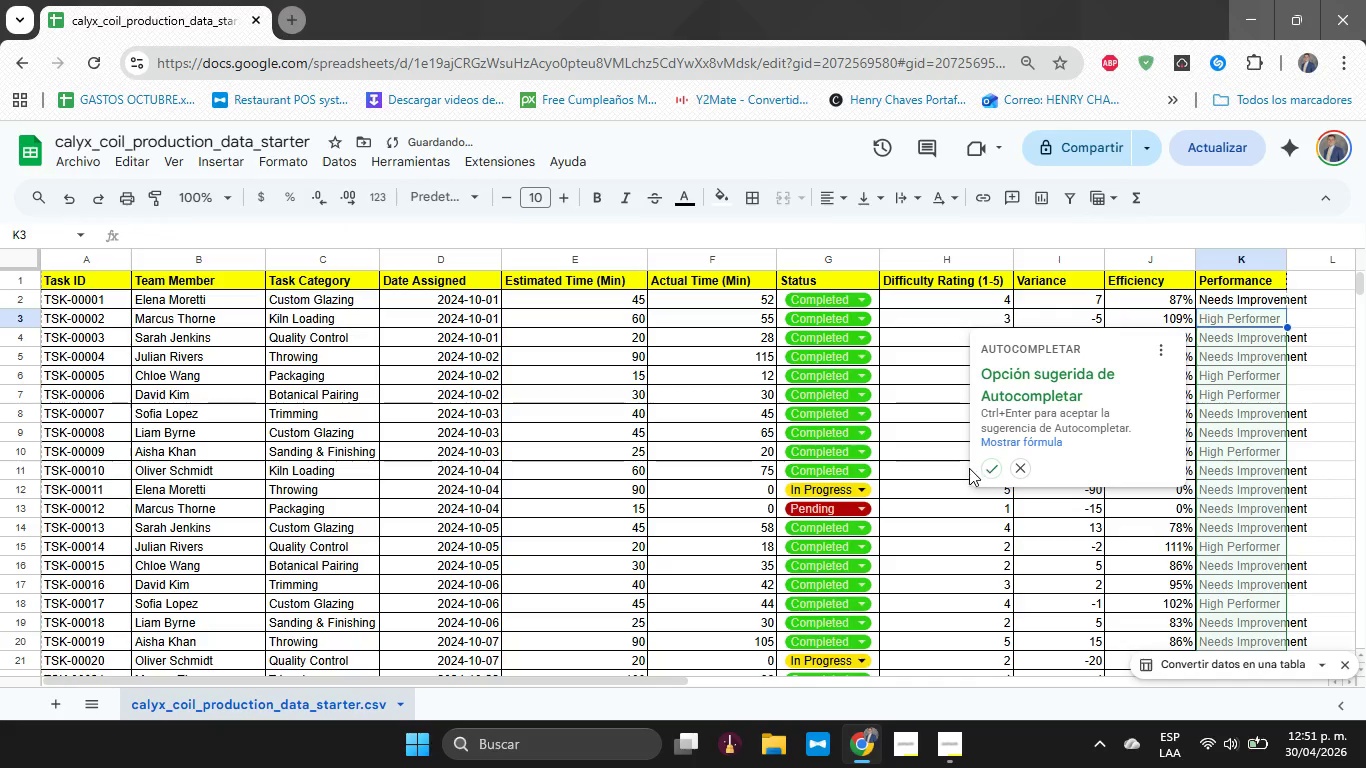 
left_click([978, 468])
 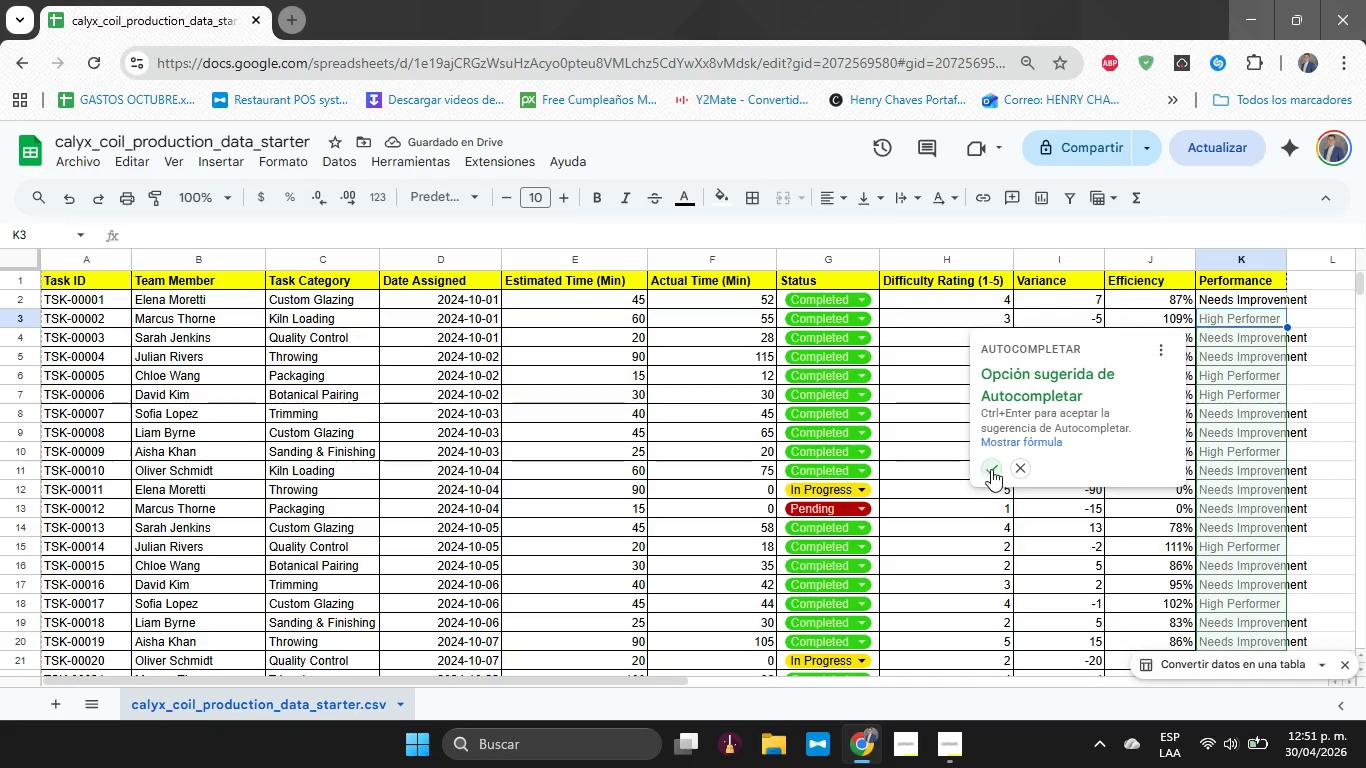 
left_click([992, 469])
 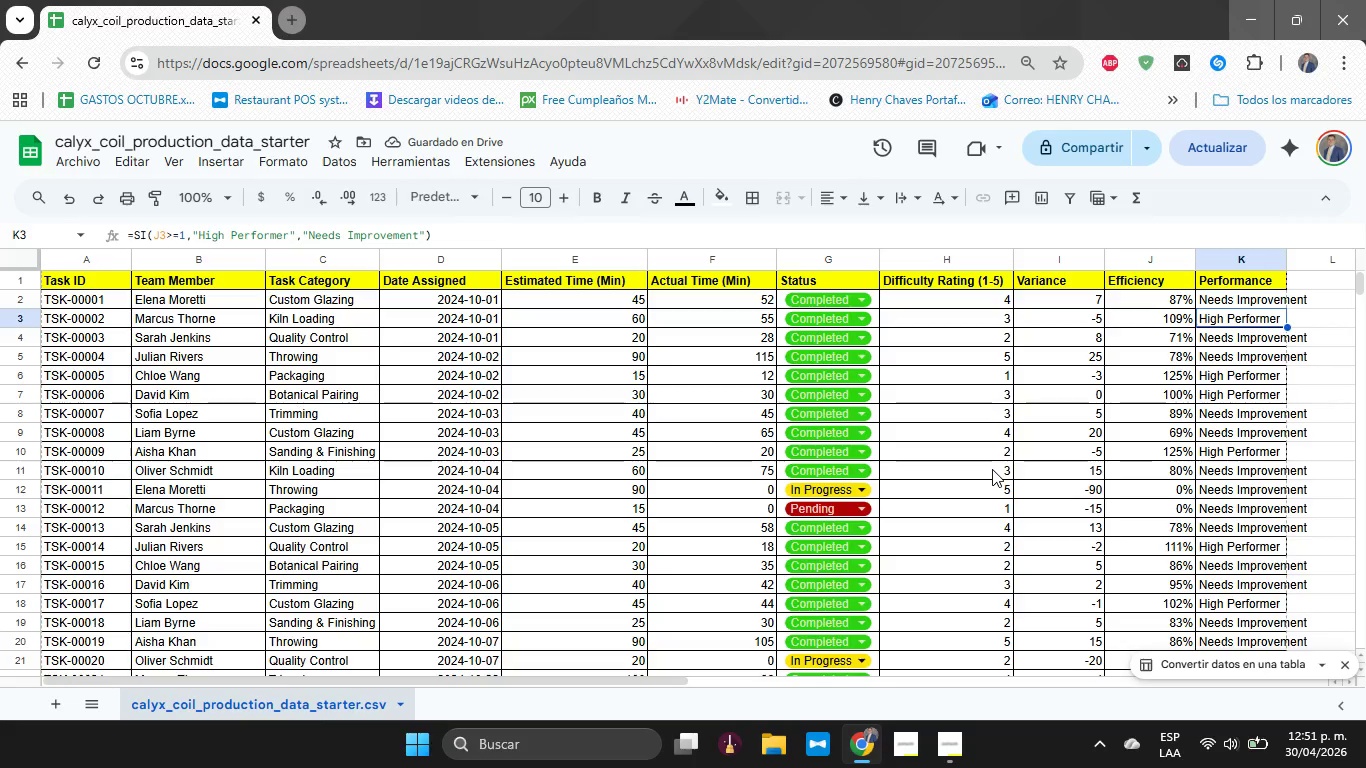 
wait(9.14)
 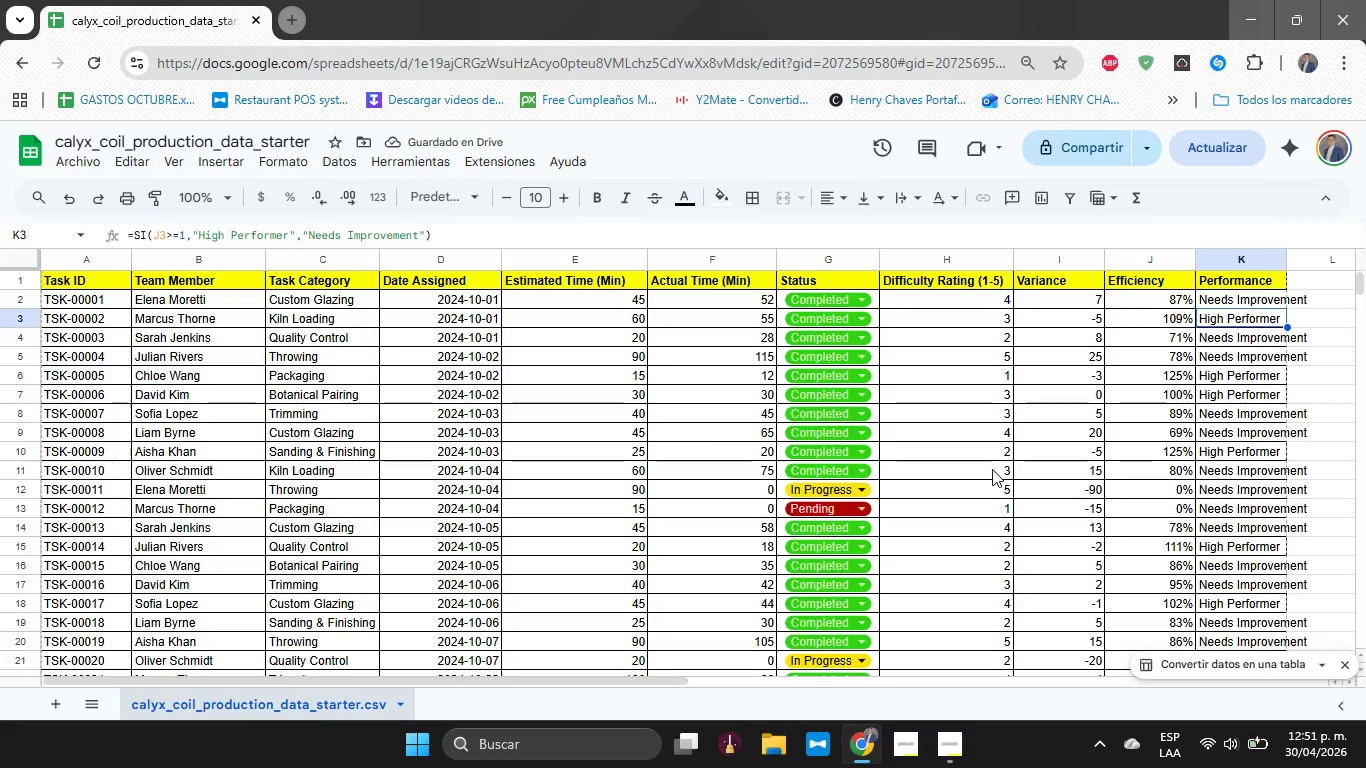 
left_click_drag(start_coordinate=[1290, 265], to_coordinate=[1320, 269])
 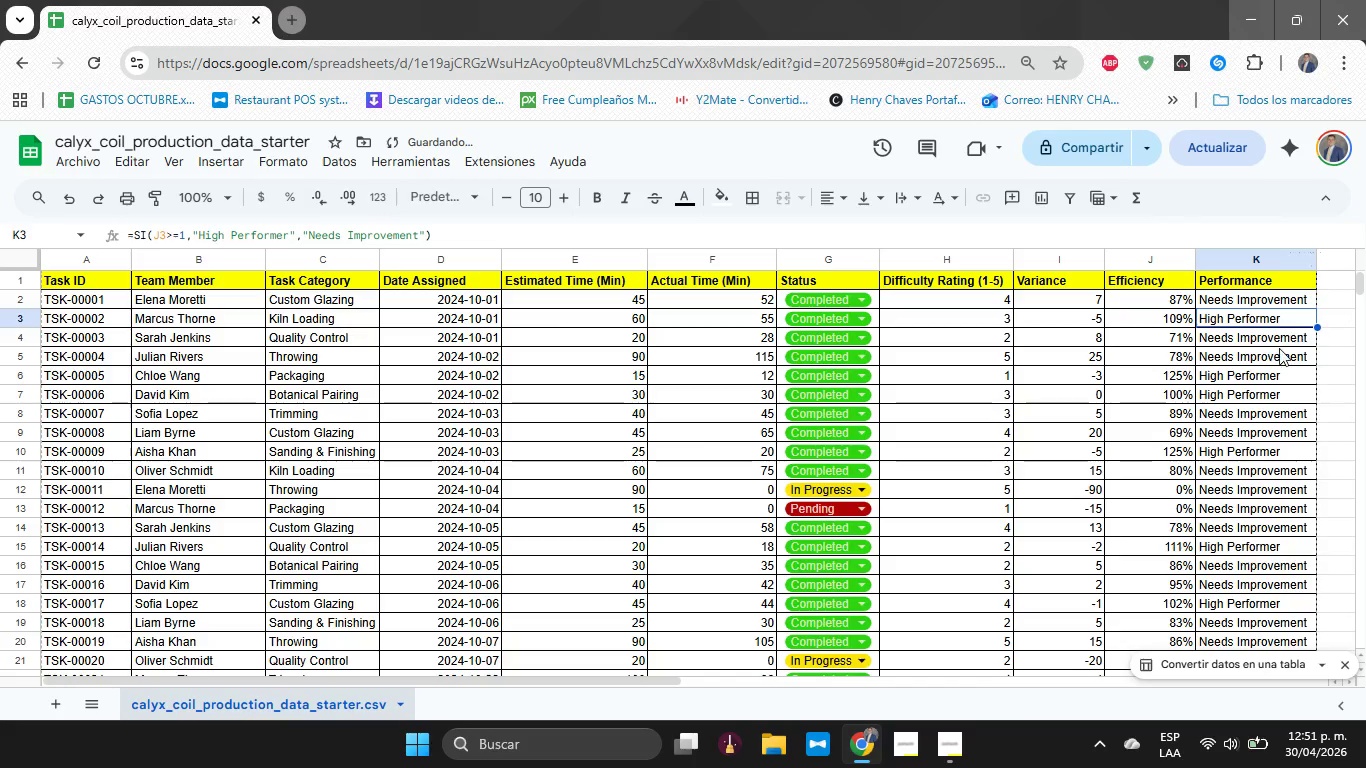 
left_click([1277, 357])
 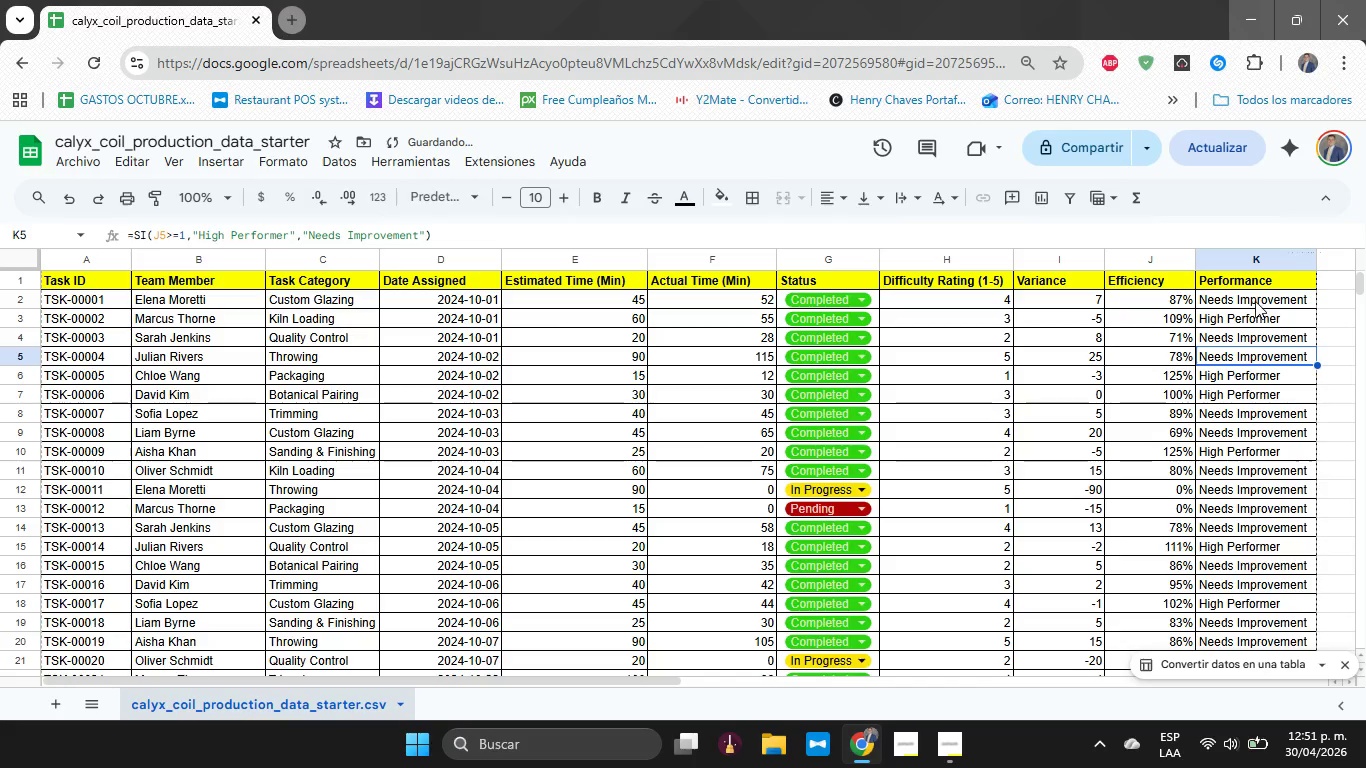 
left_click([1255, 301])
 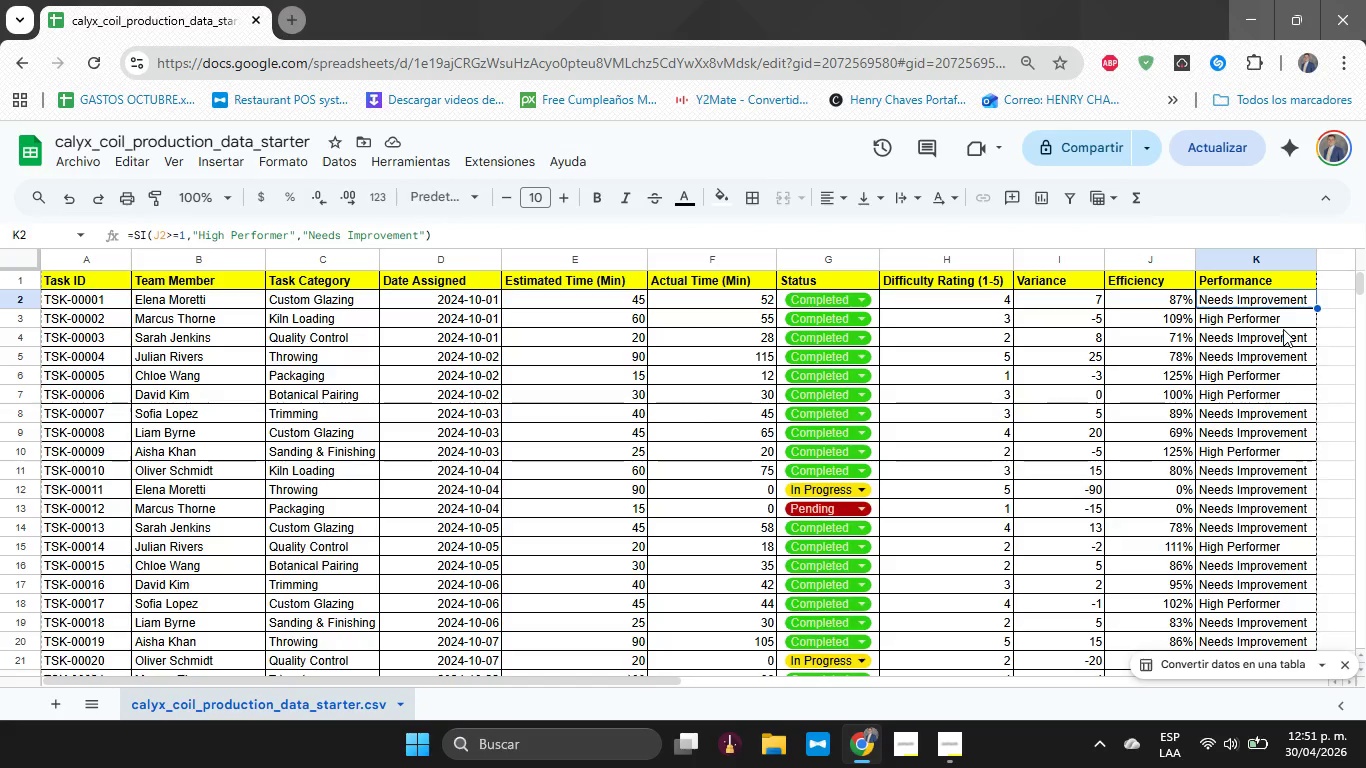 
wait(6.81)
 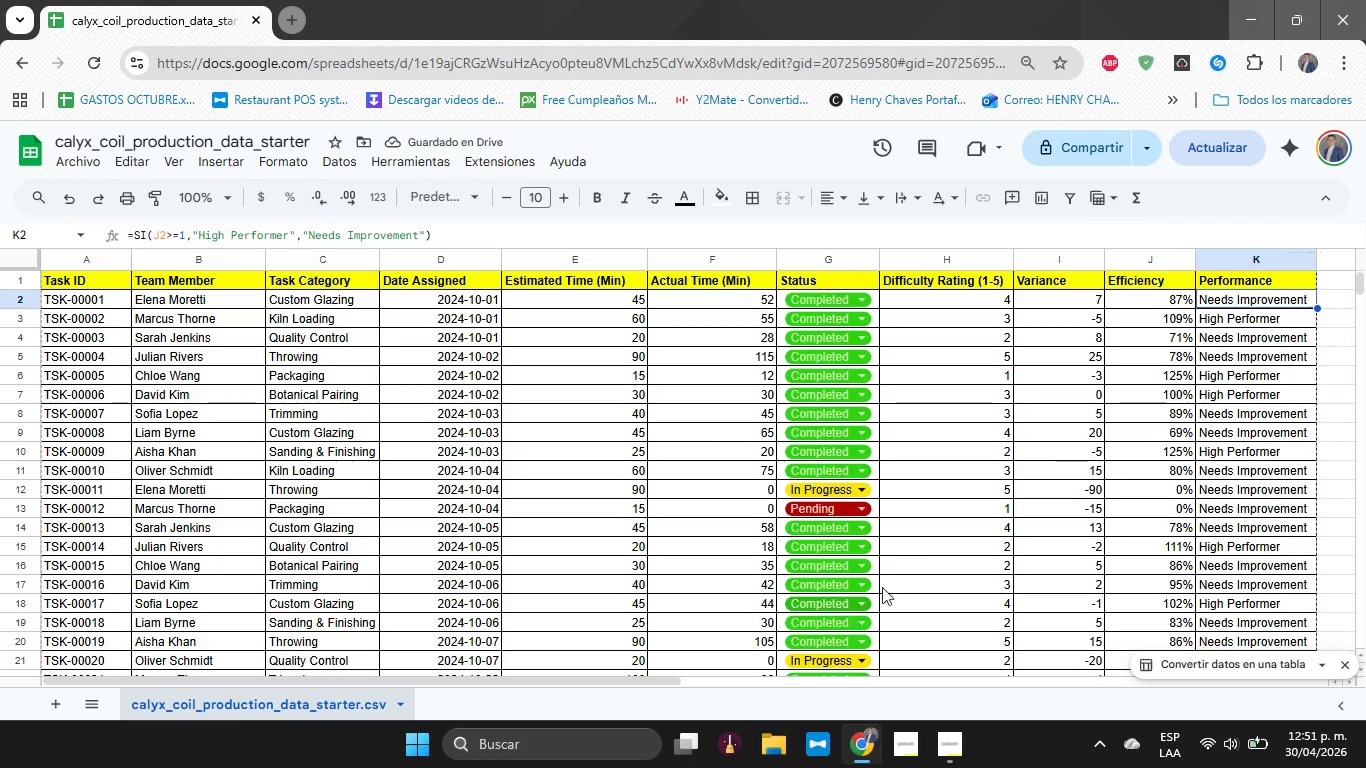 
key(Alt+Tab)